 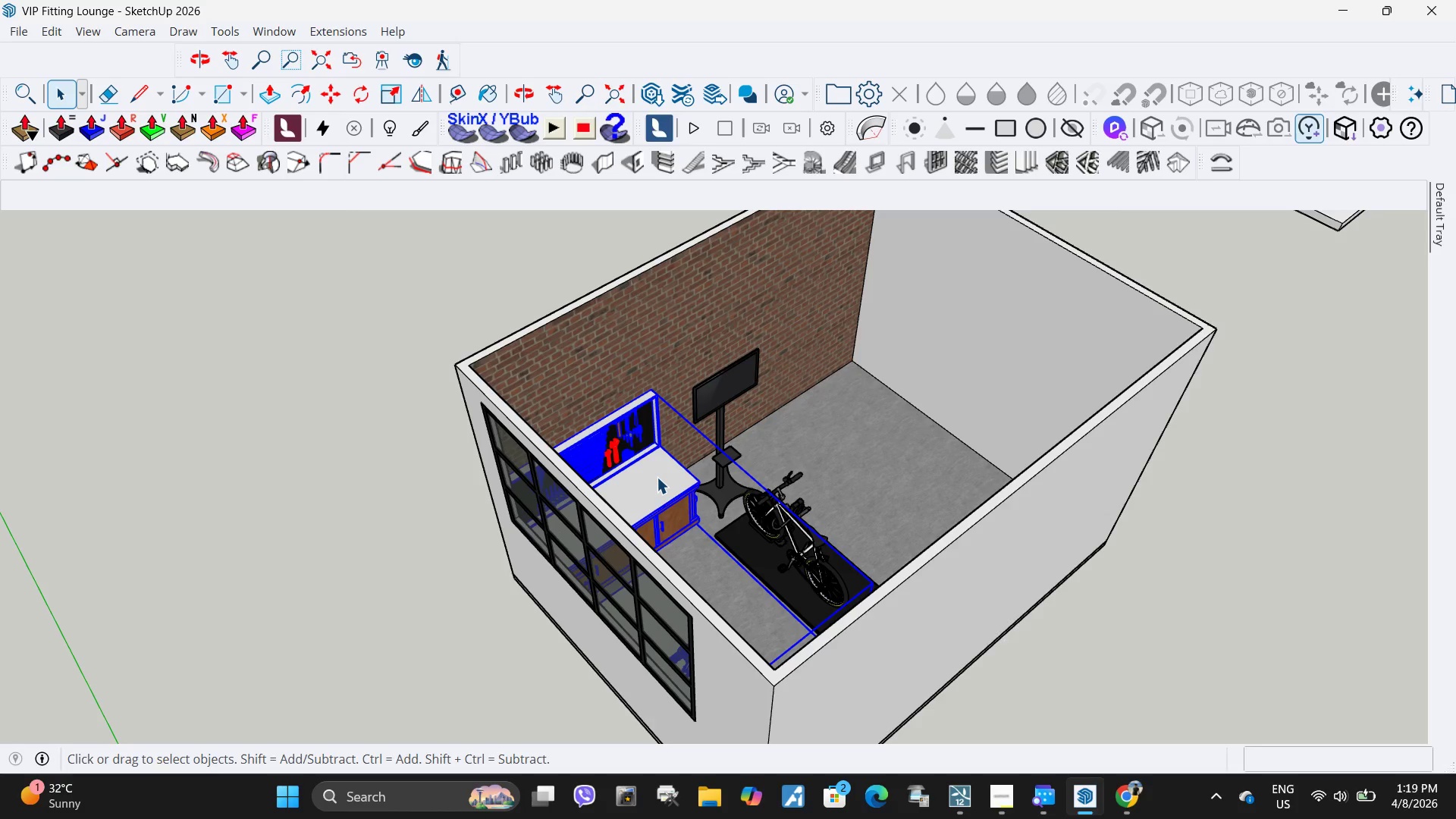 
right_click([660, 447])
 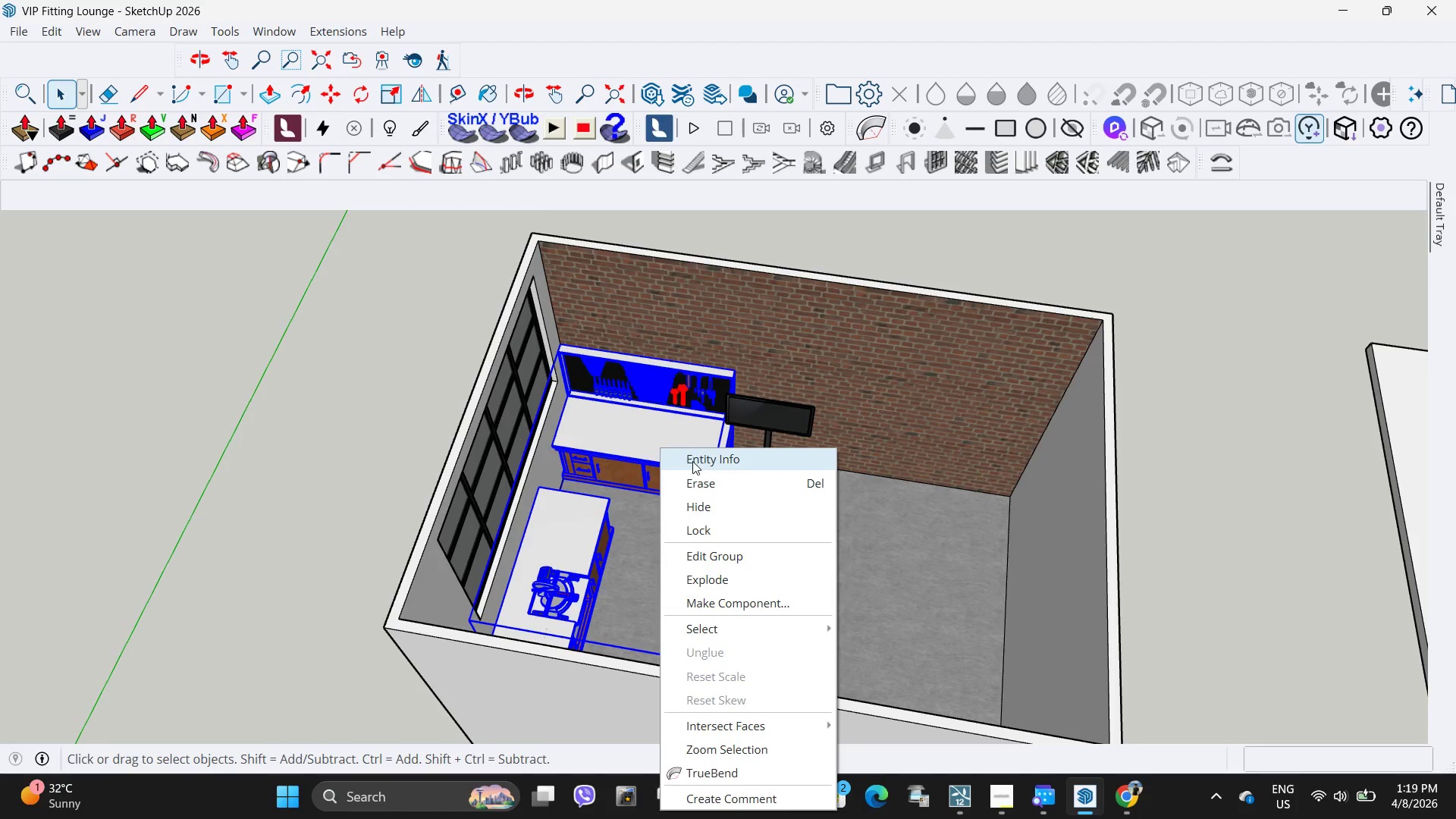 
left_click([692, 461])
 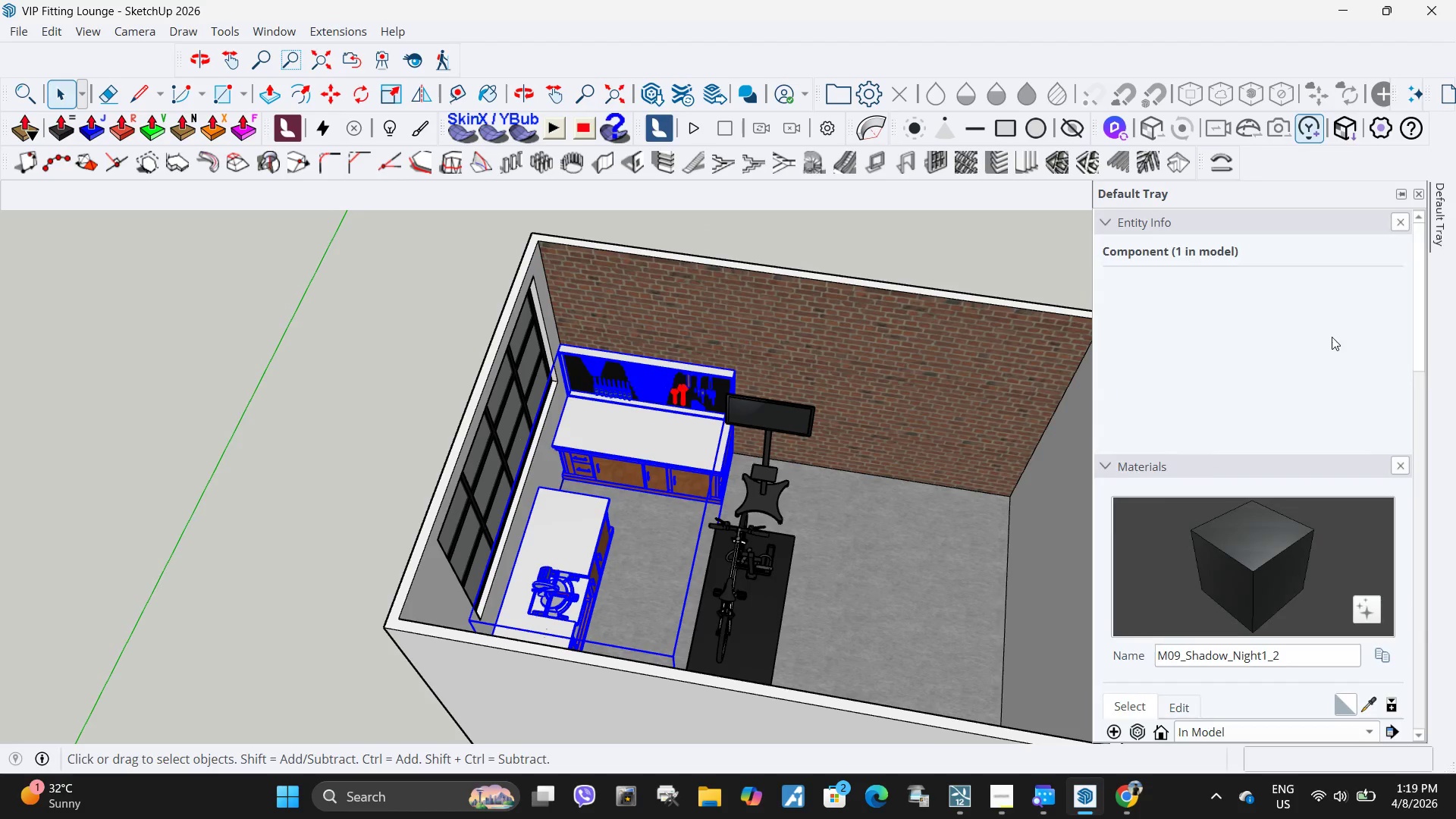 
scroll: coordinate [1219, 596], scroll_direction: down, amount: 23.0
 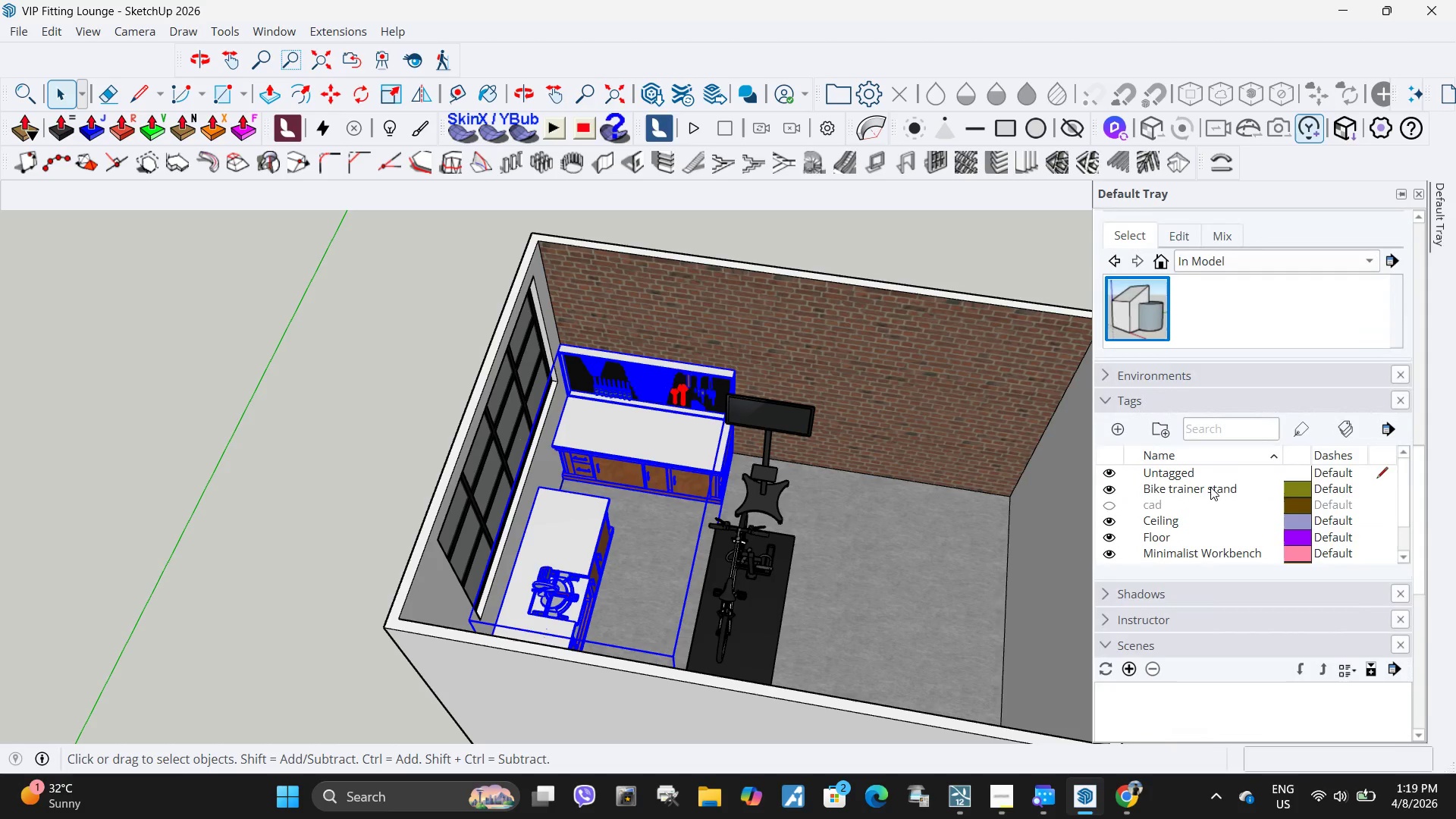 
scroll: coordinate [1210, 487], scroll_direction: up, amount: 1.0
 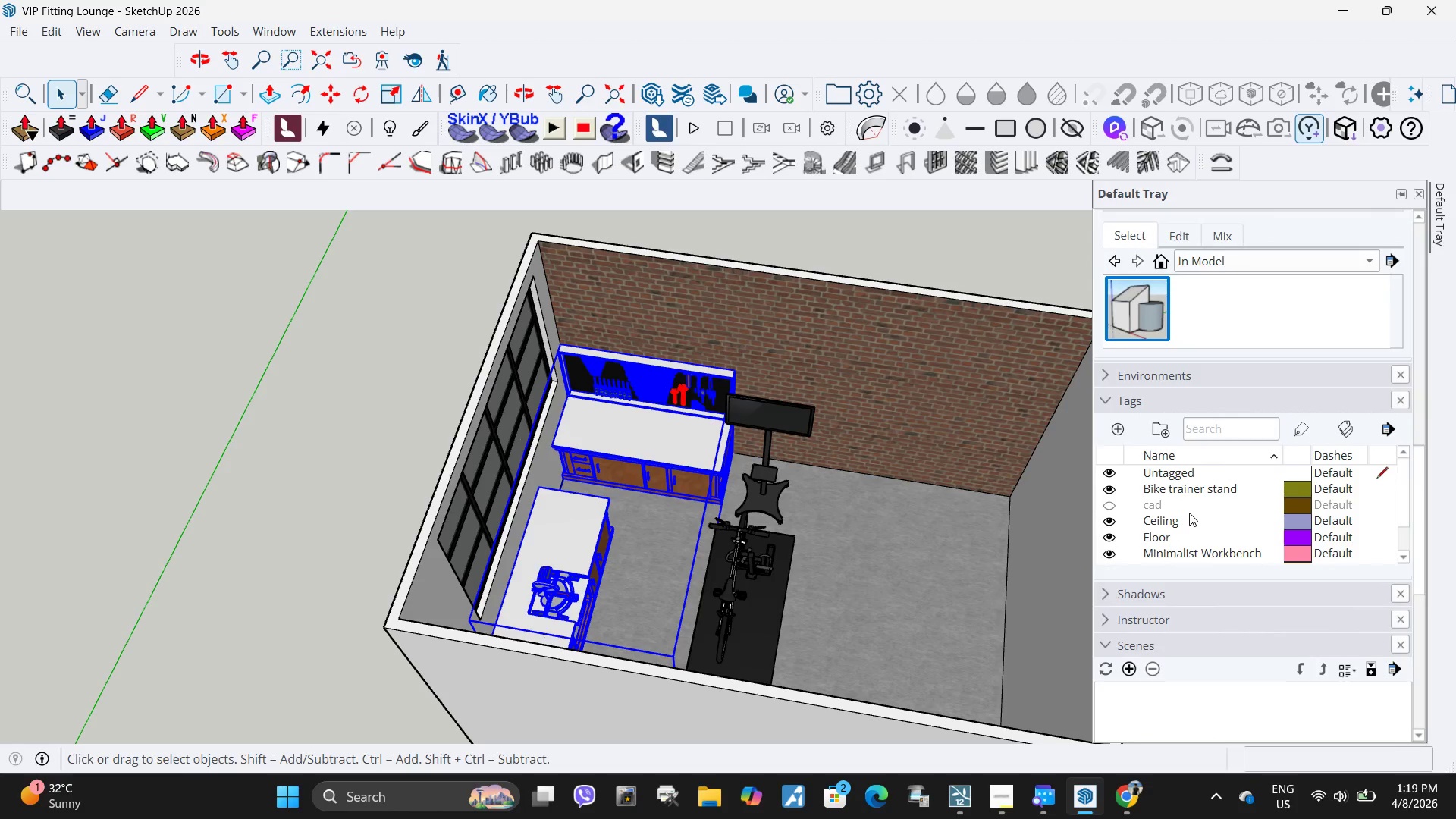 
left_click([1187, 510])
 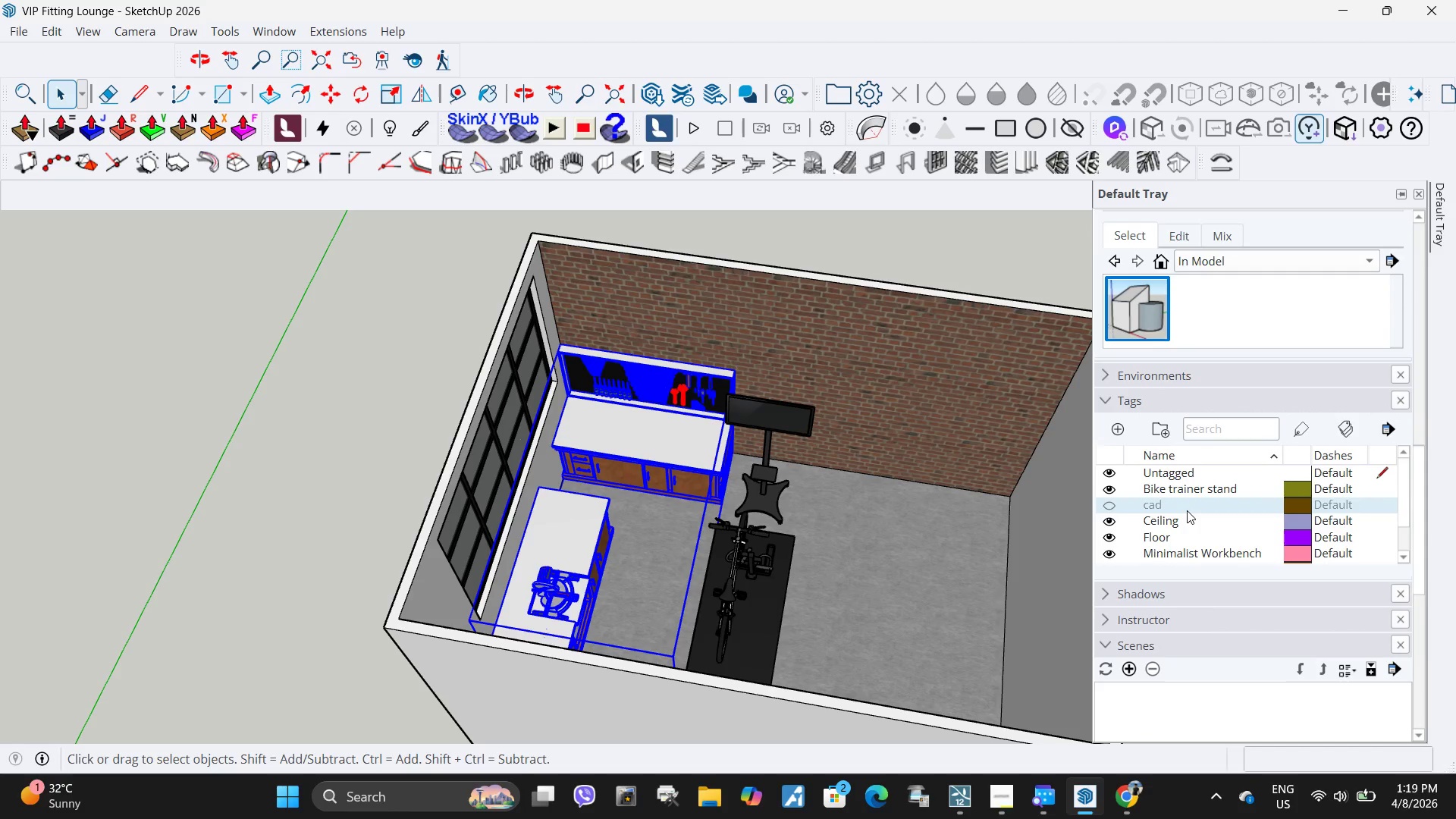 
right_click([1187, 510])
 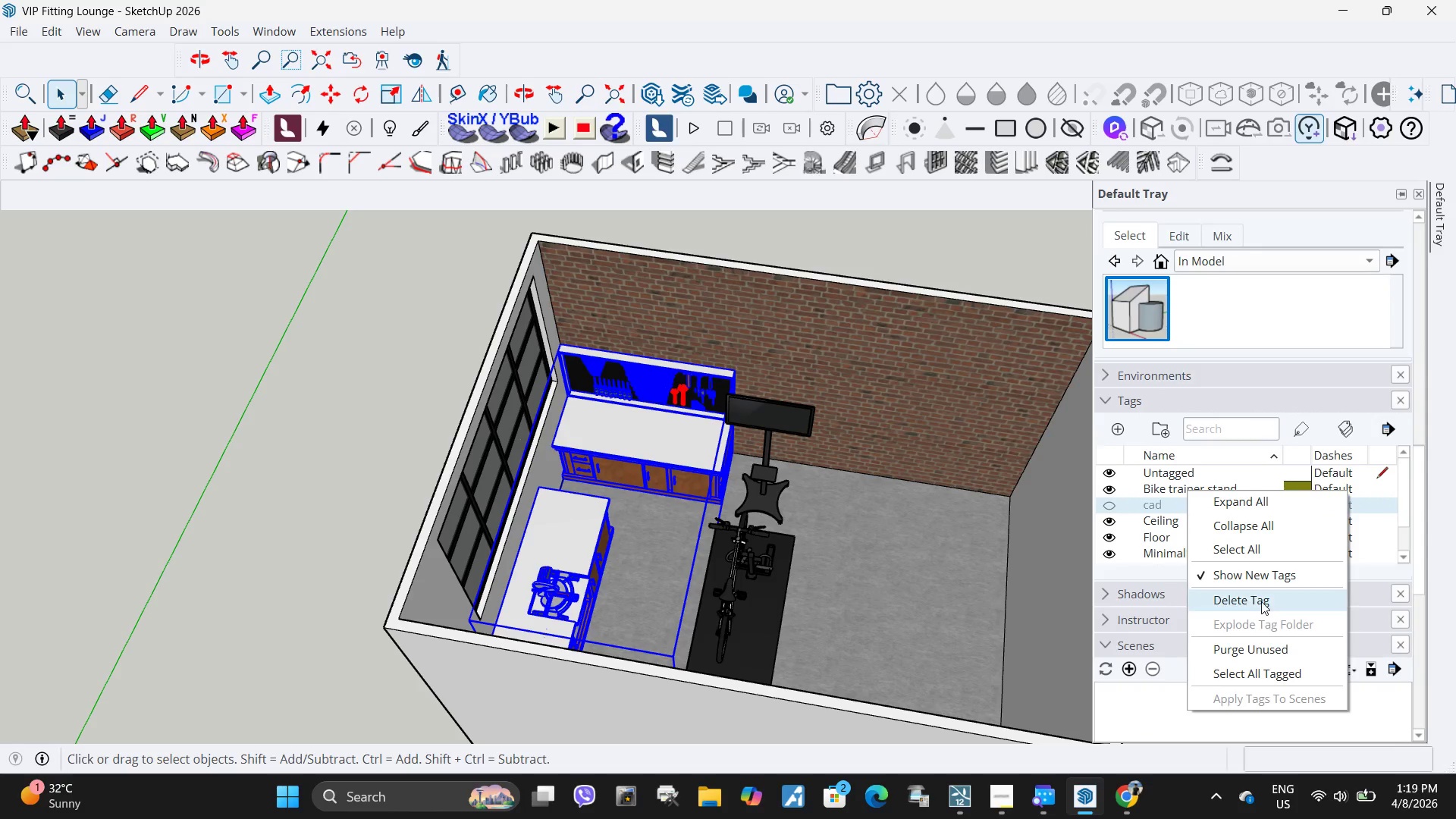 
left_click([1261, 601])
 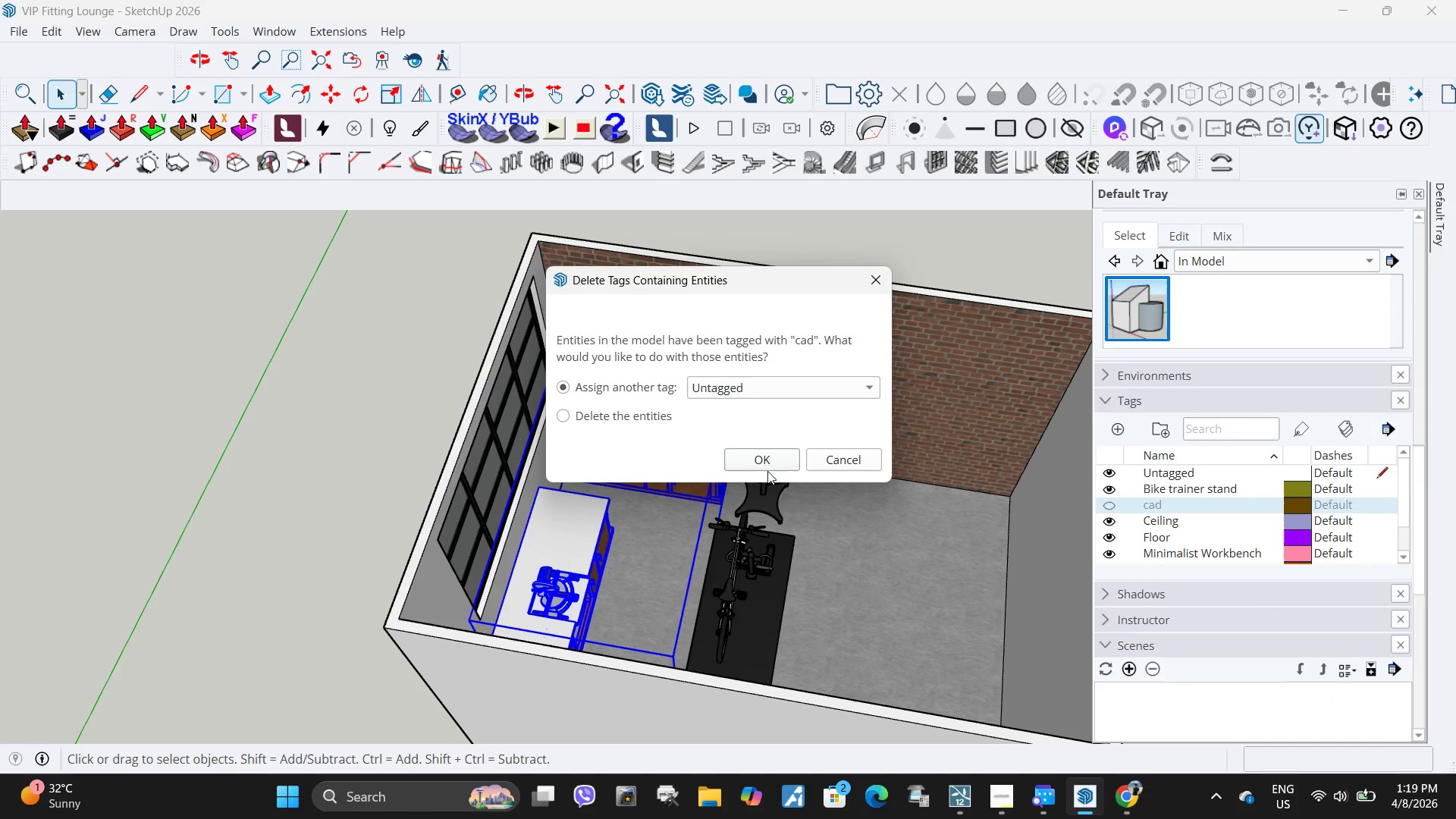 
left_click([767, 471])
 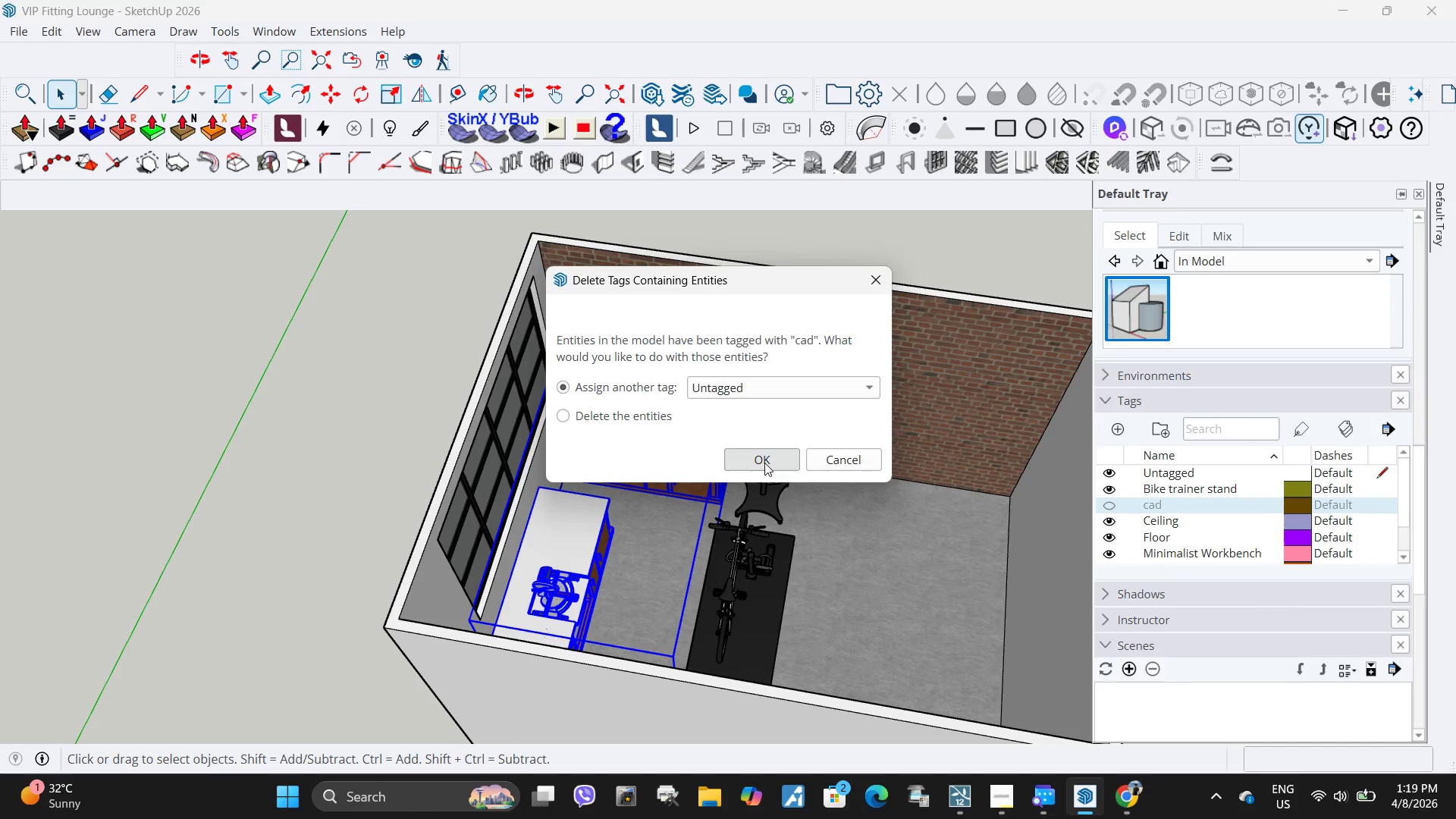 
left_click([764, 463])
 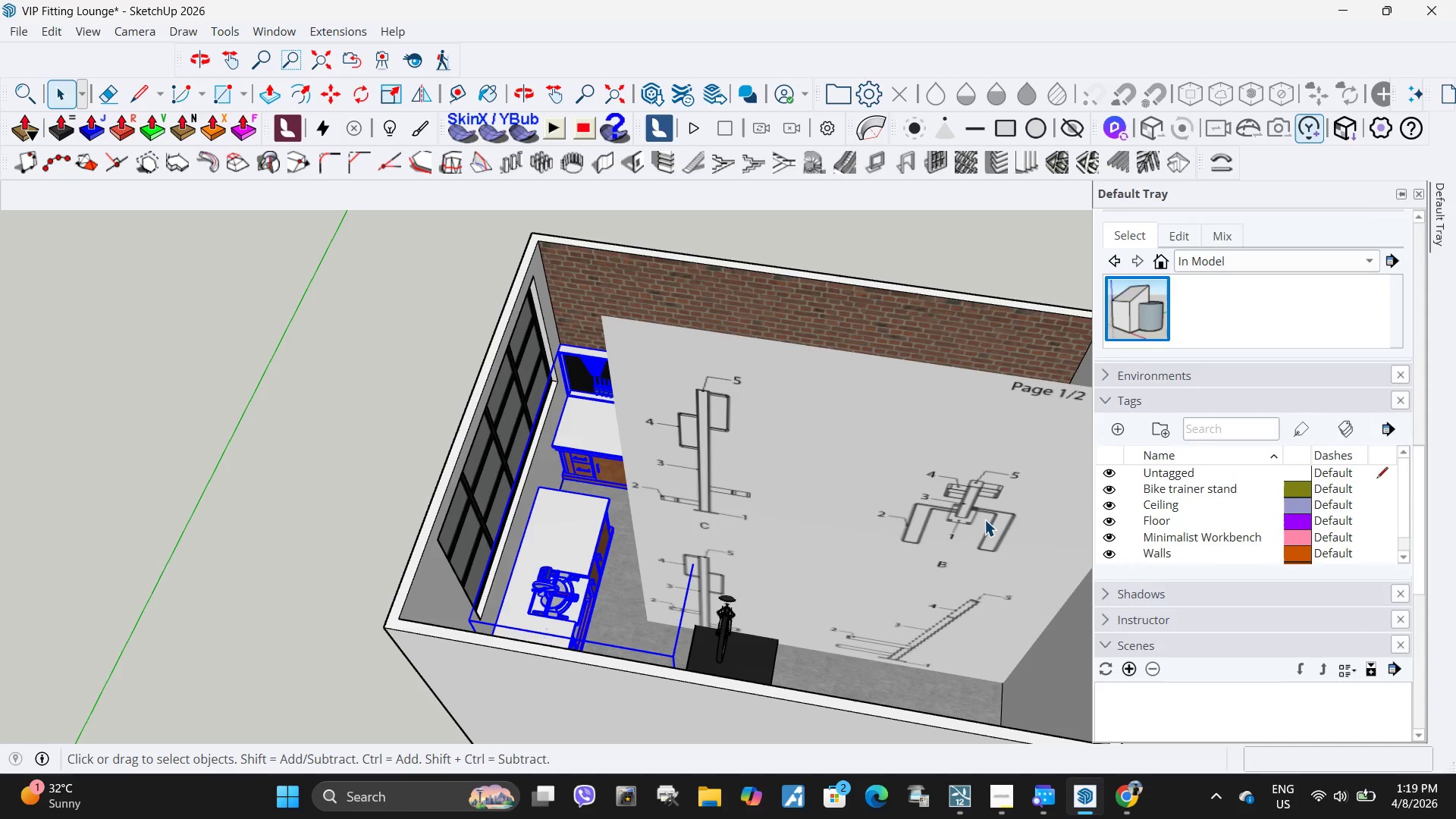 
left_click([977, 519])
 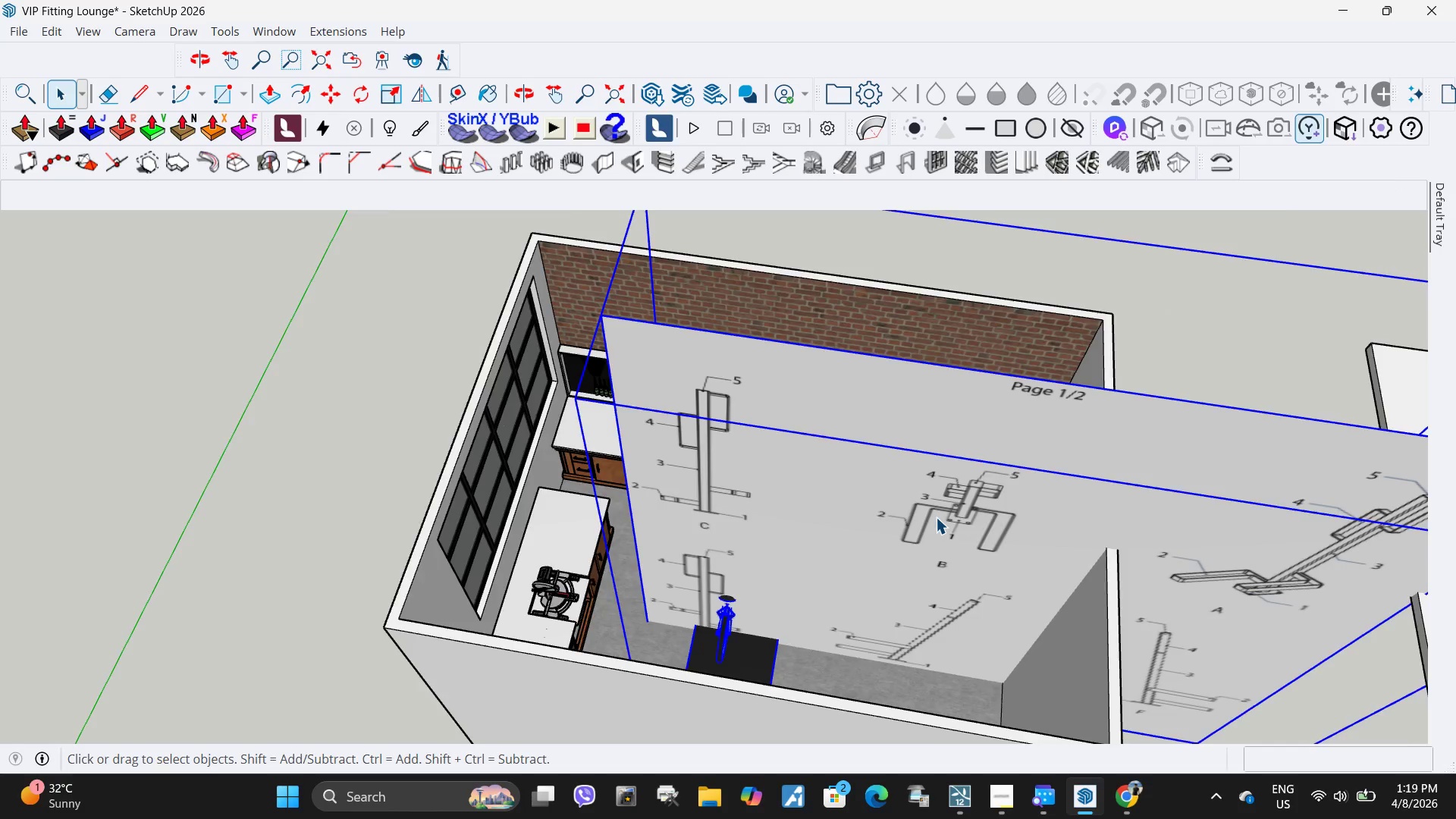 
double_click([936, 517])
 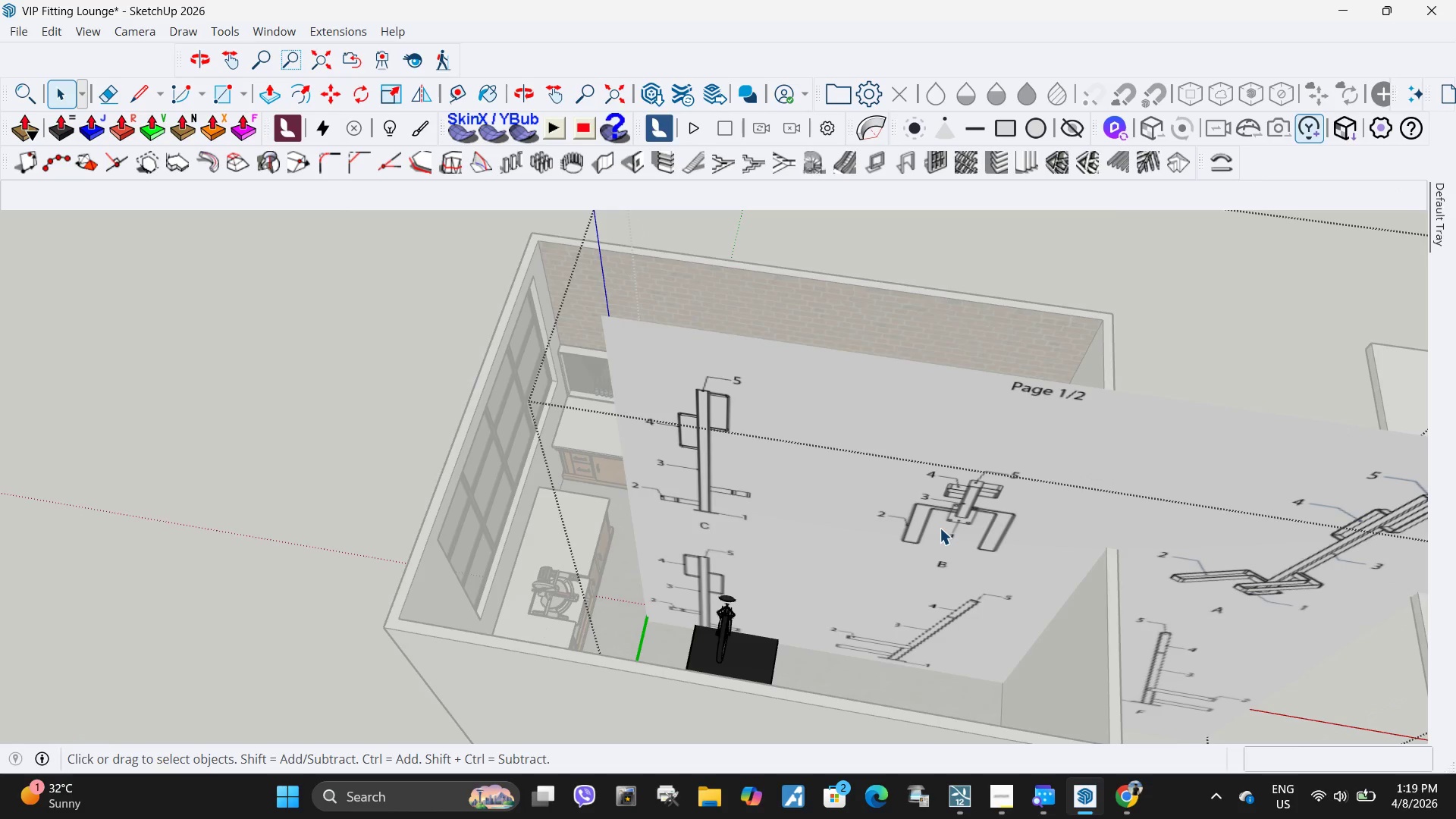 
triple_click([940, 528])
 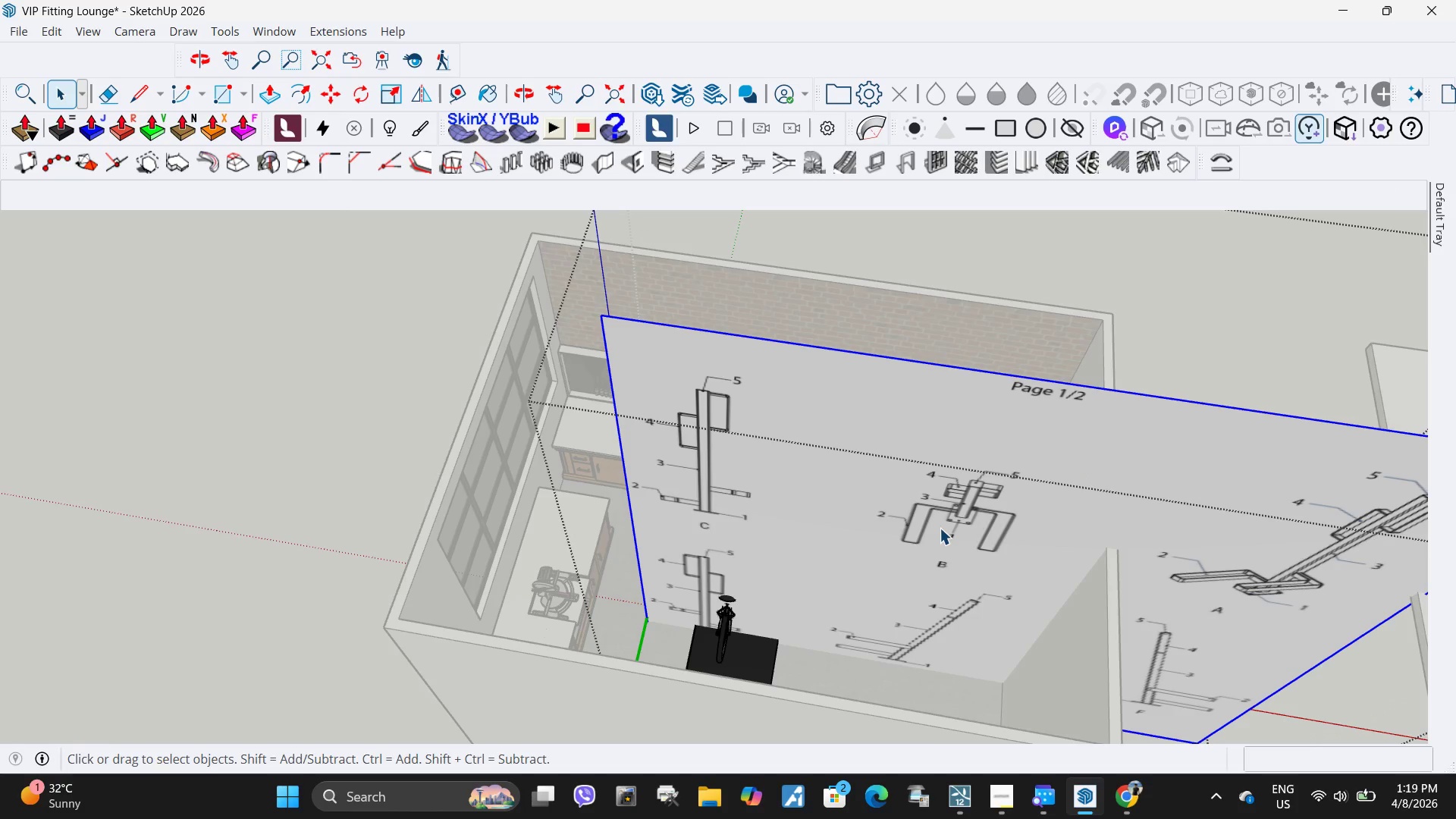 
key(Delete)
 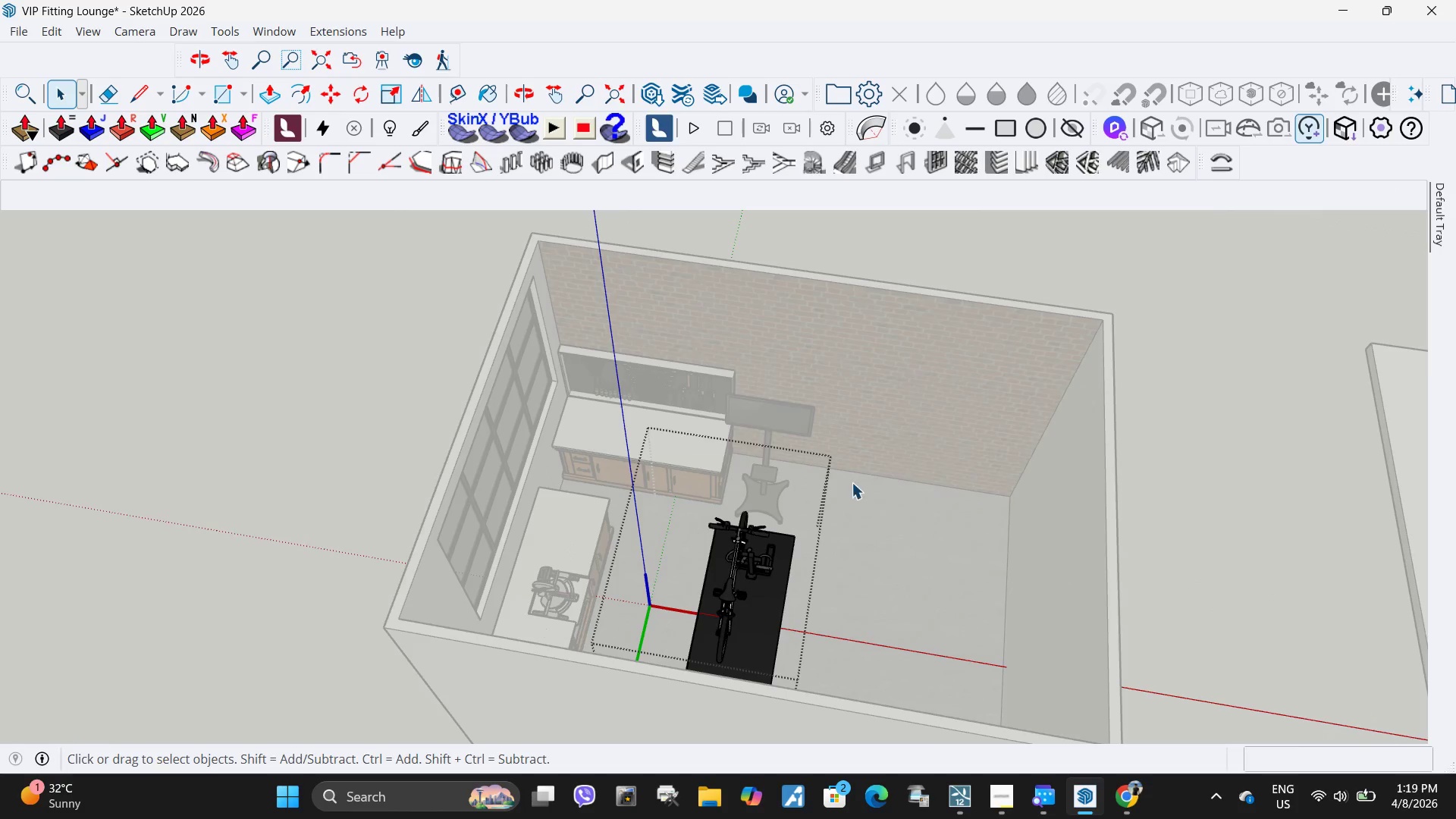 
key(Escape)
 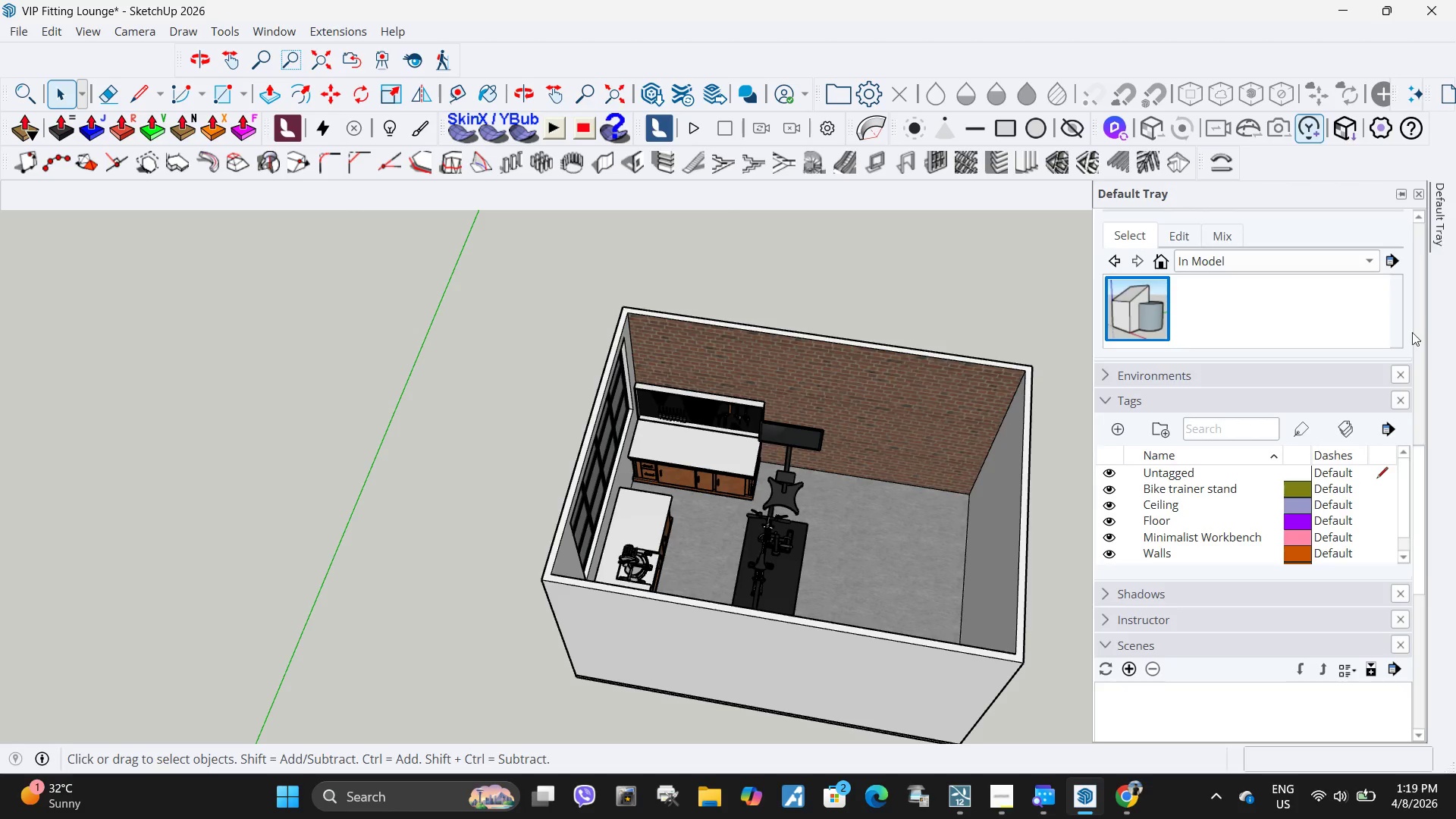 
scroll: coordinate [1203, 511], scroll_direction: down, amount: 5.0
 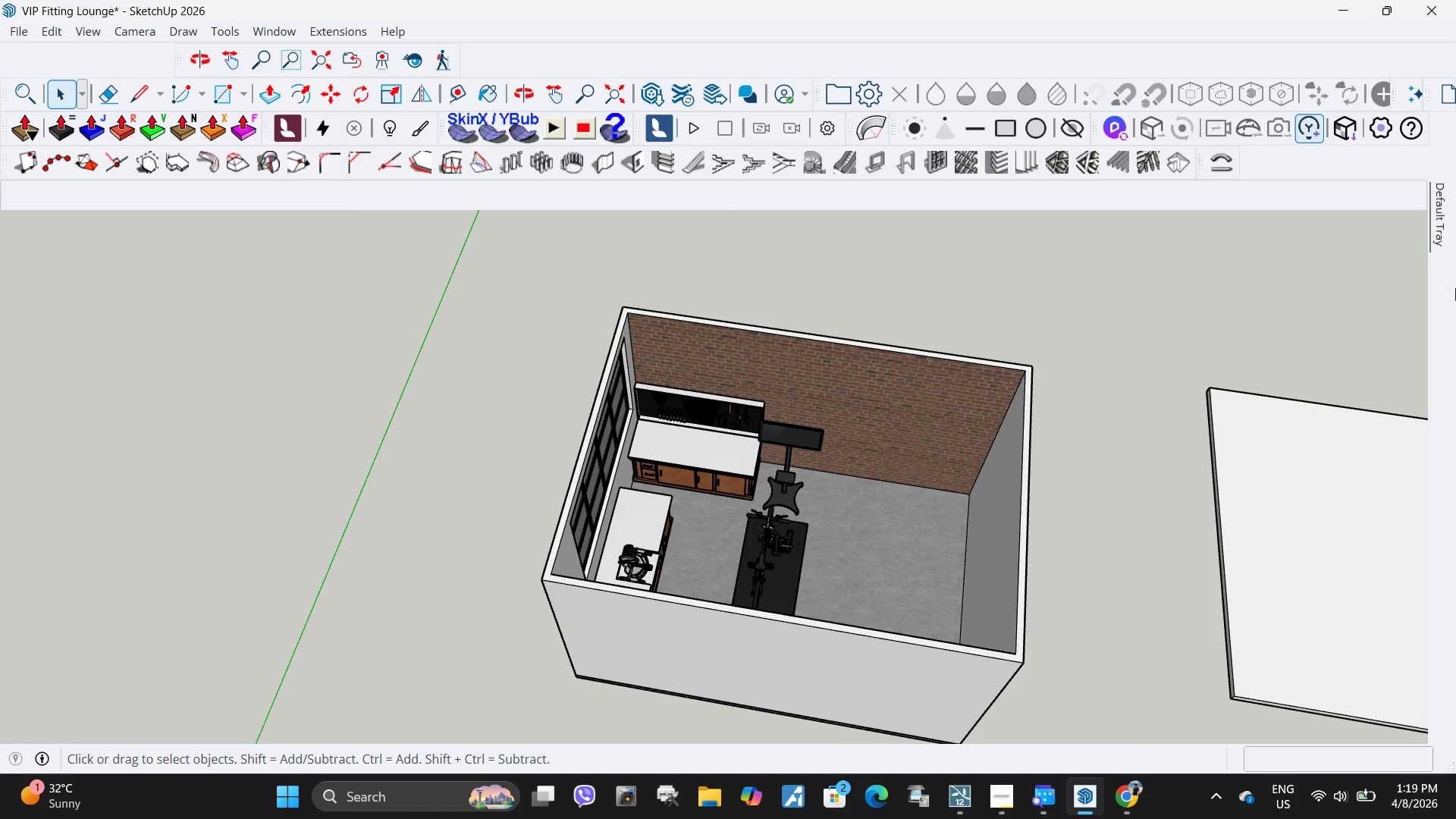 
wait(6.11)
 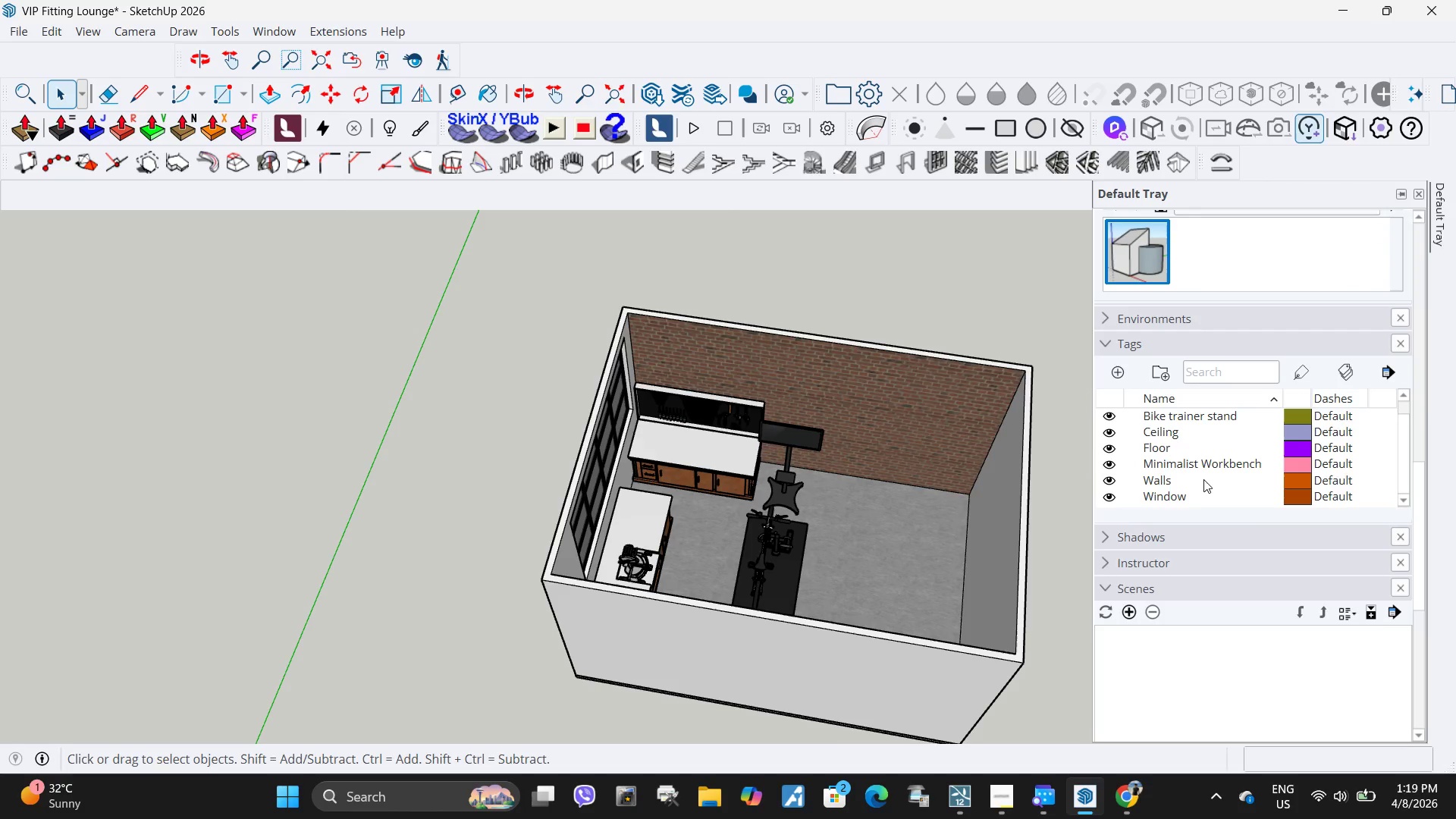 
left_click([775, 568])
 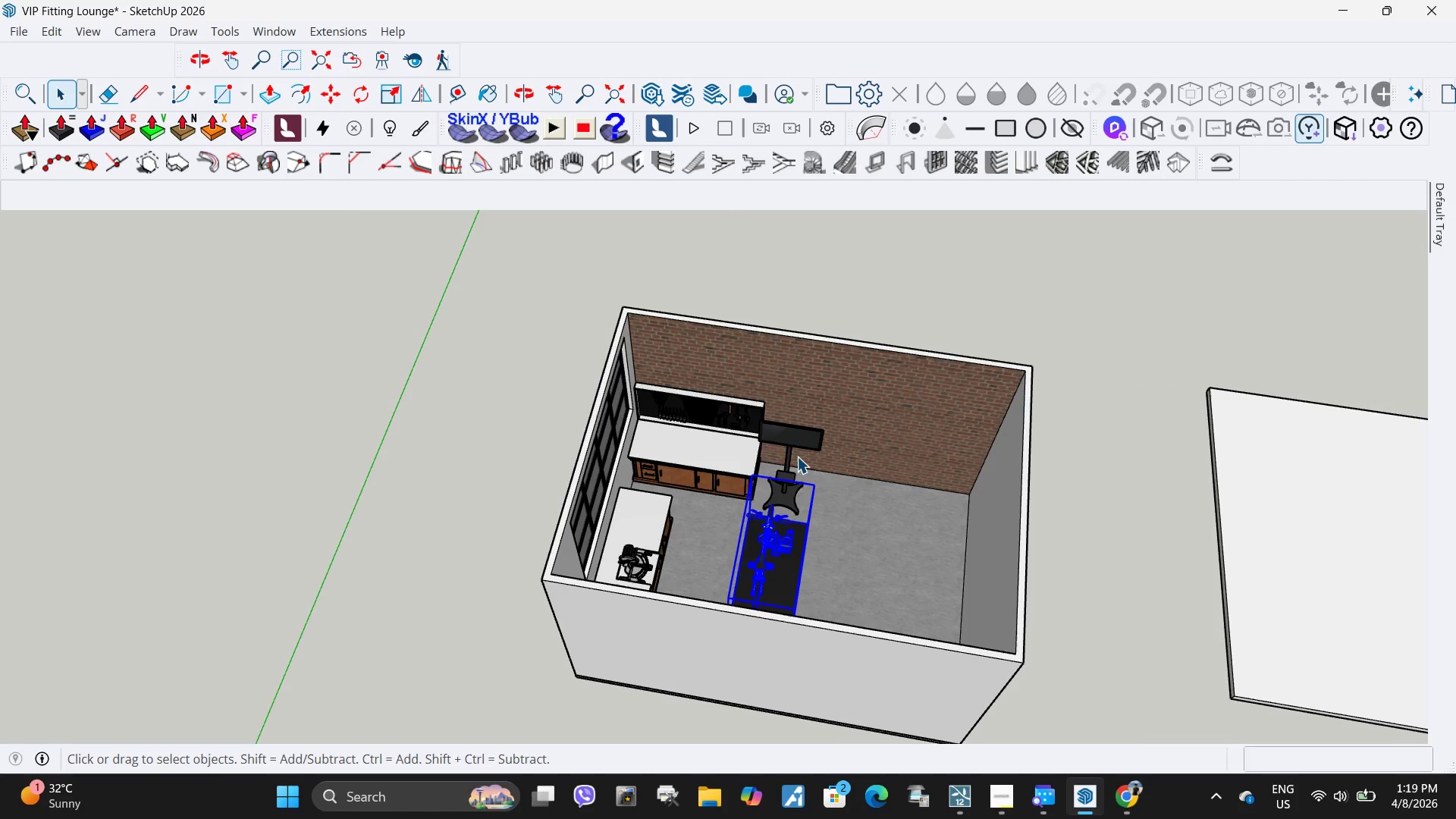 
hold_key(key=ControlLeft, duration=0.69)
left_click([788, 441])
 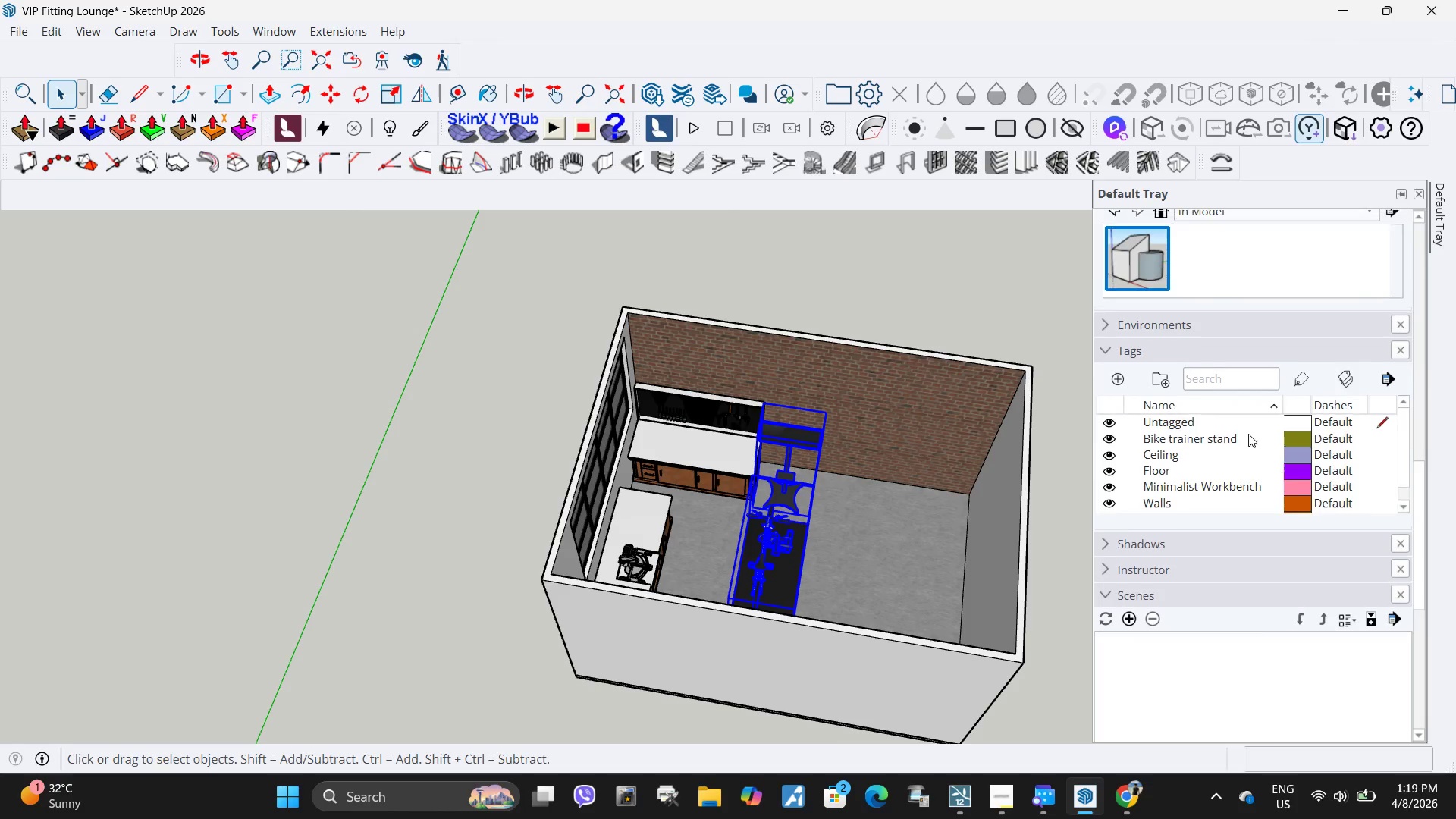 
right_click([782, 431])
 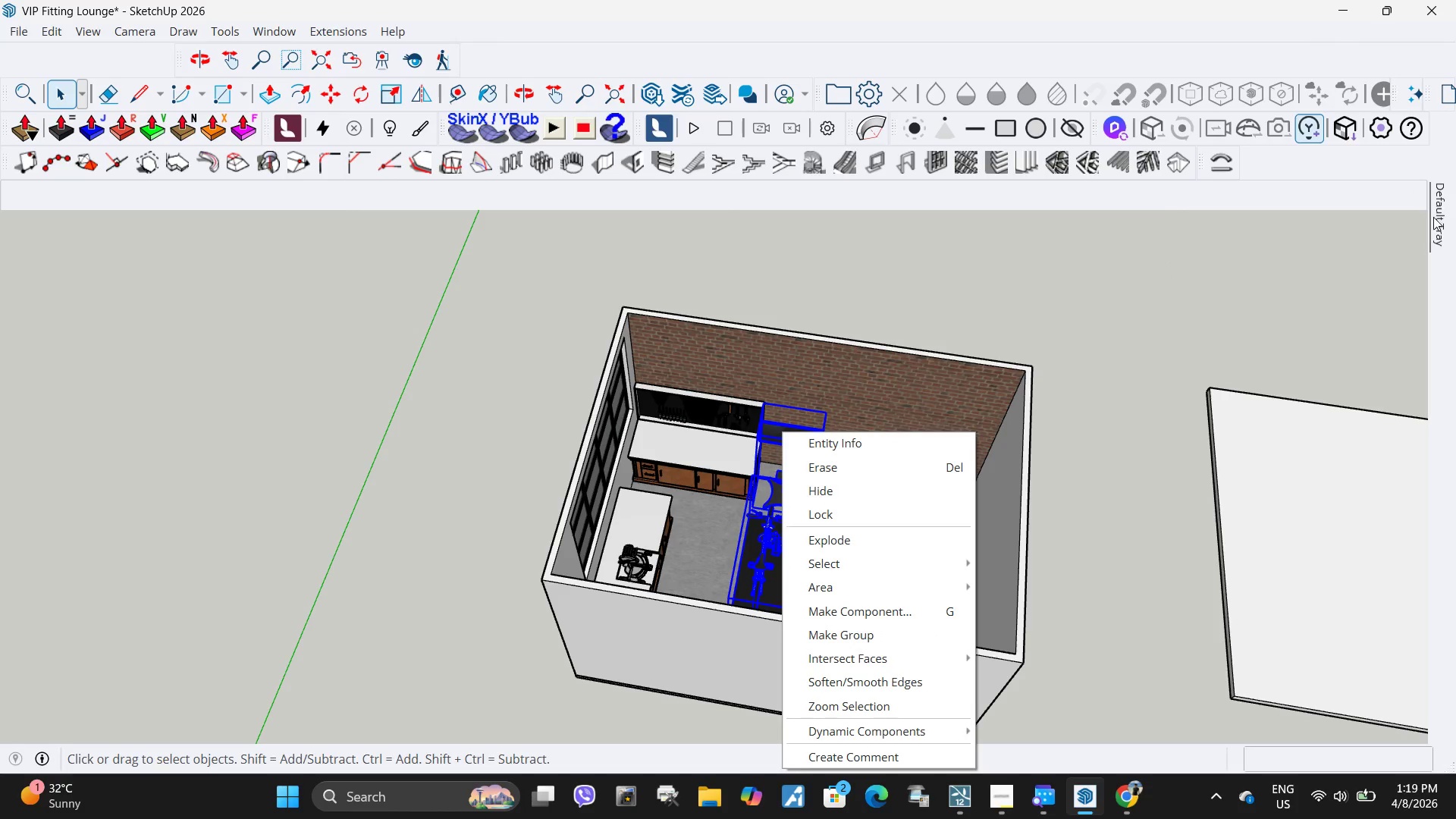 
left_click([1433, 239])
 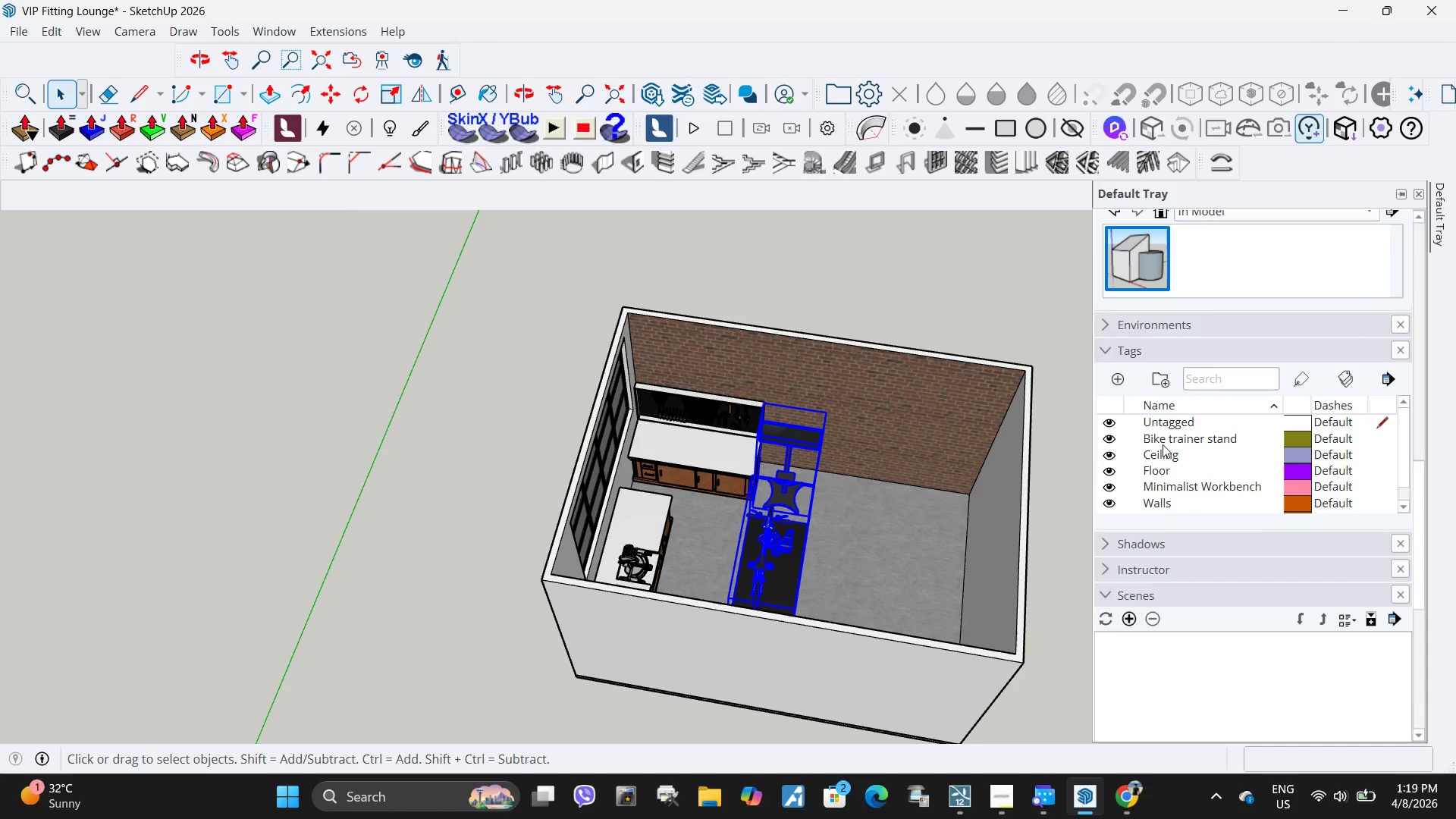 
double_click([1160, 444])
 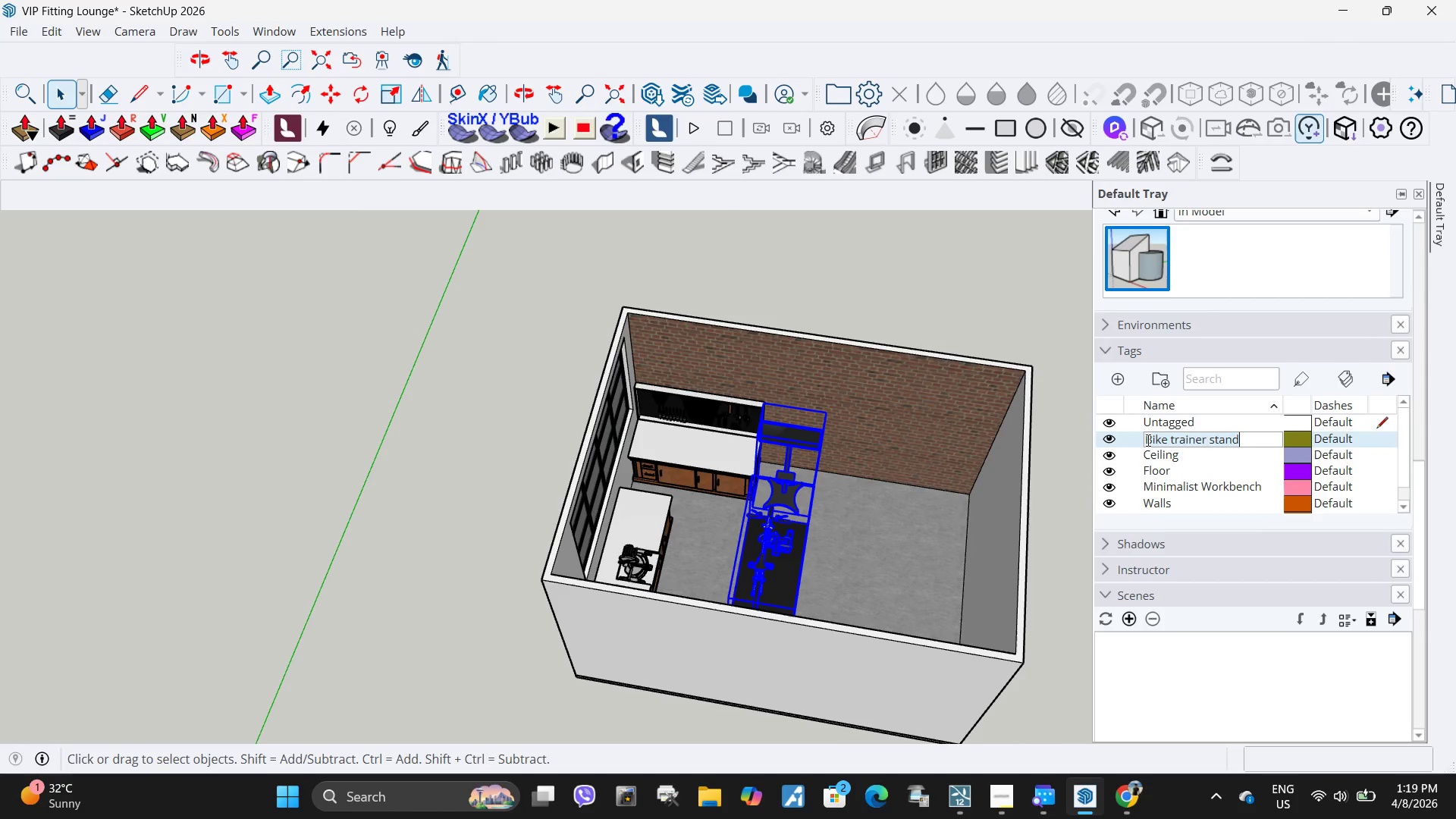 
triple_click([1147, 440])
 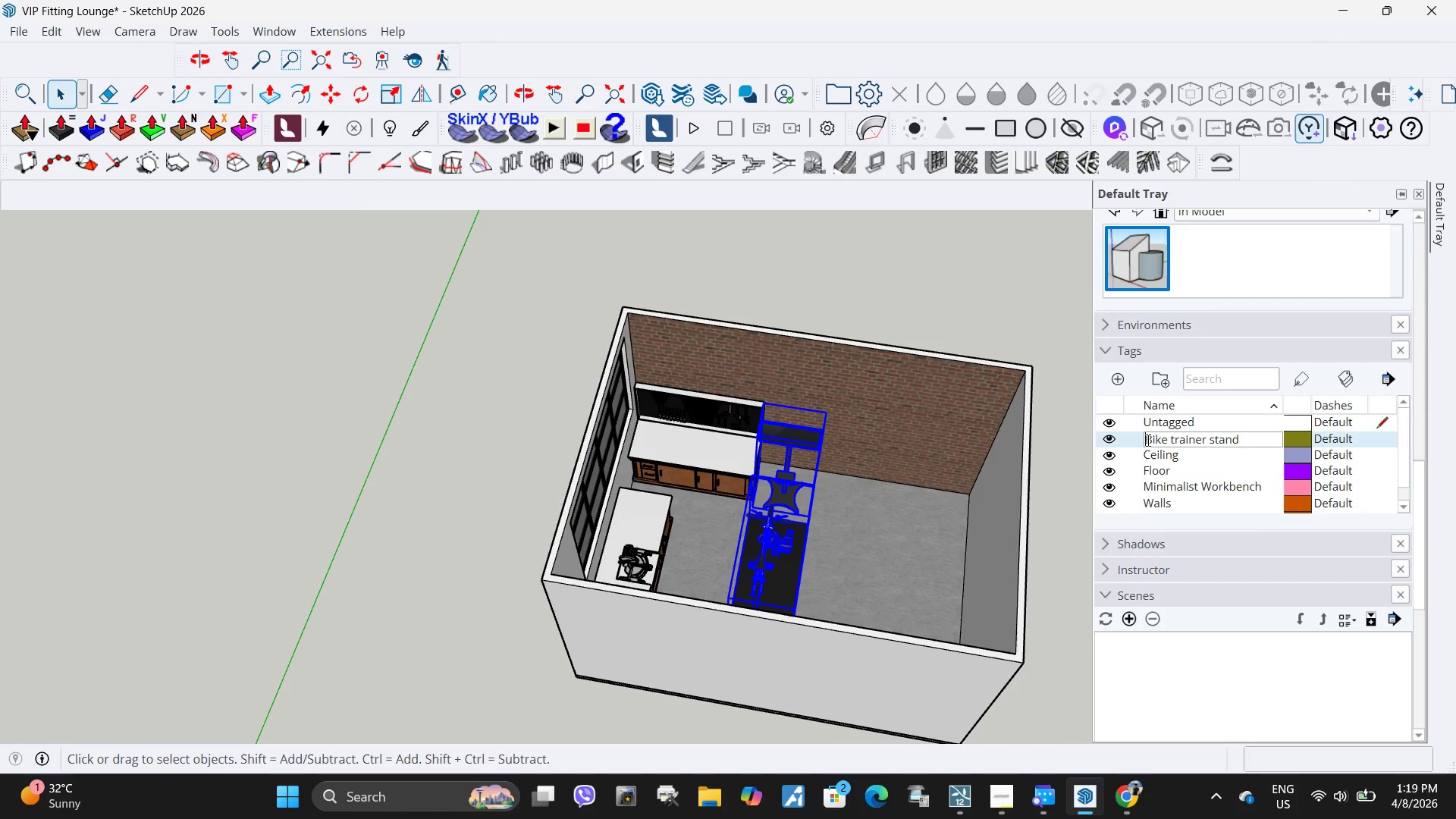 
type(Smart )
 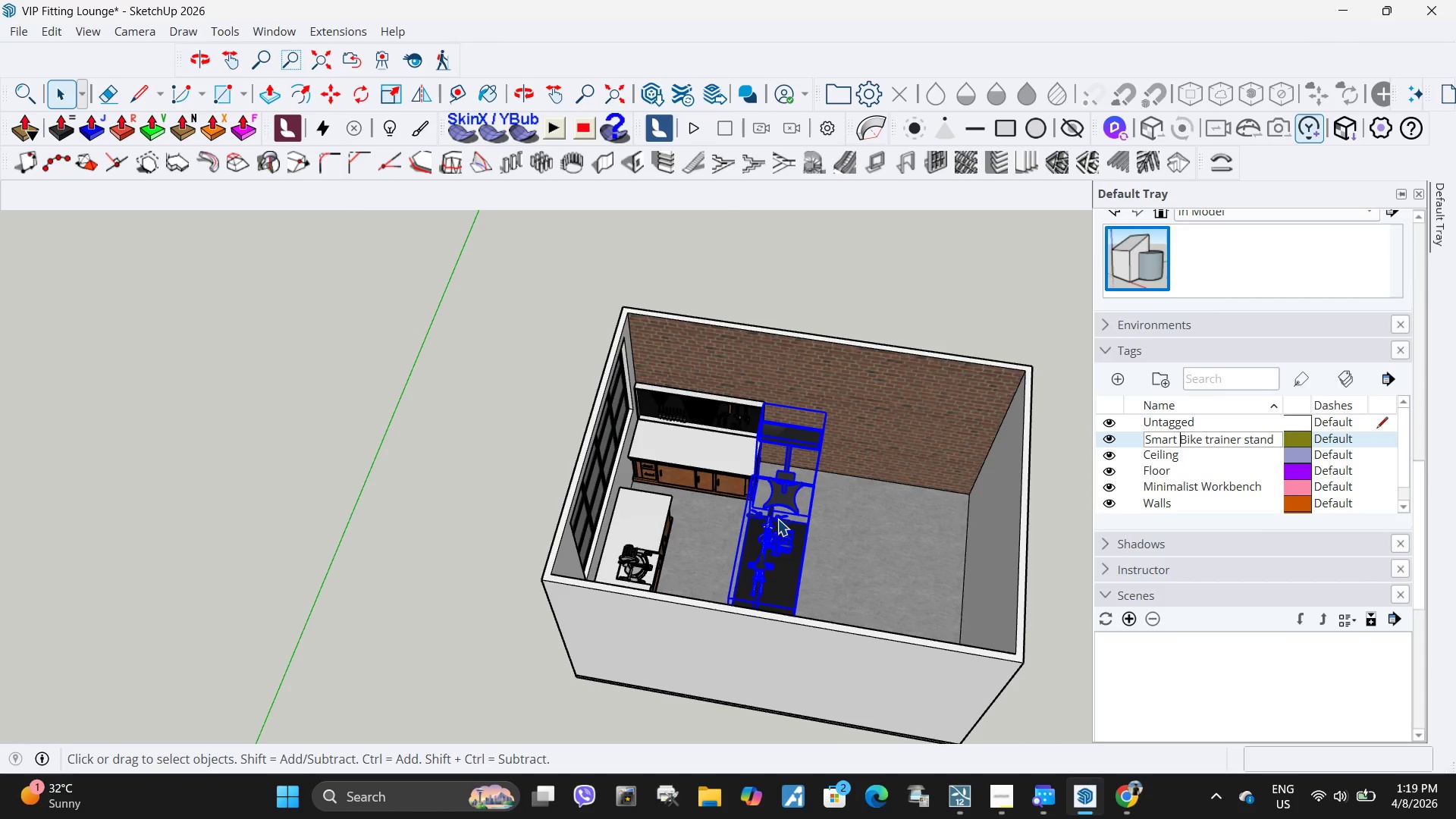 
left_click([772, 519])
 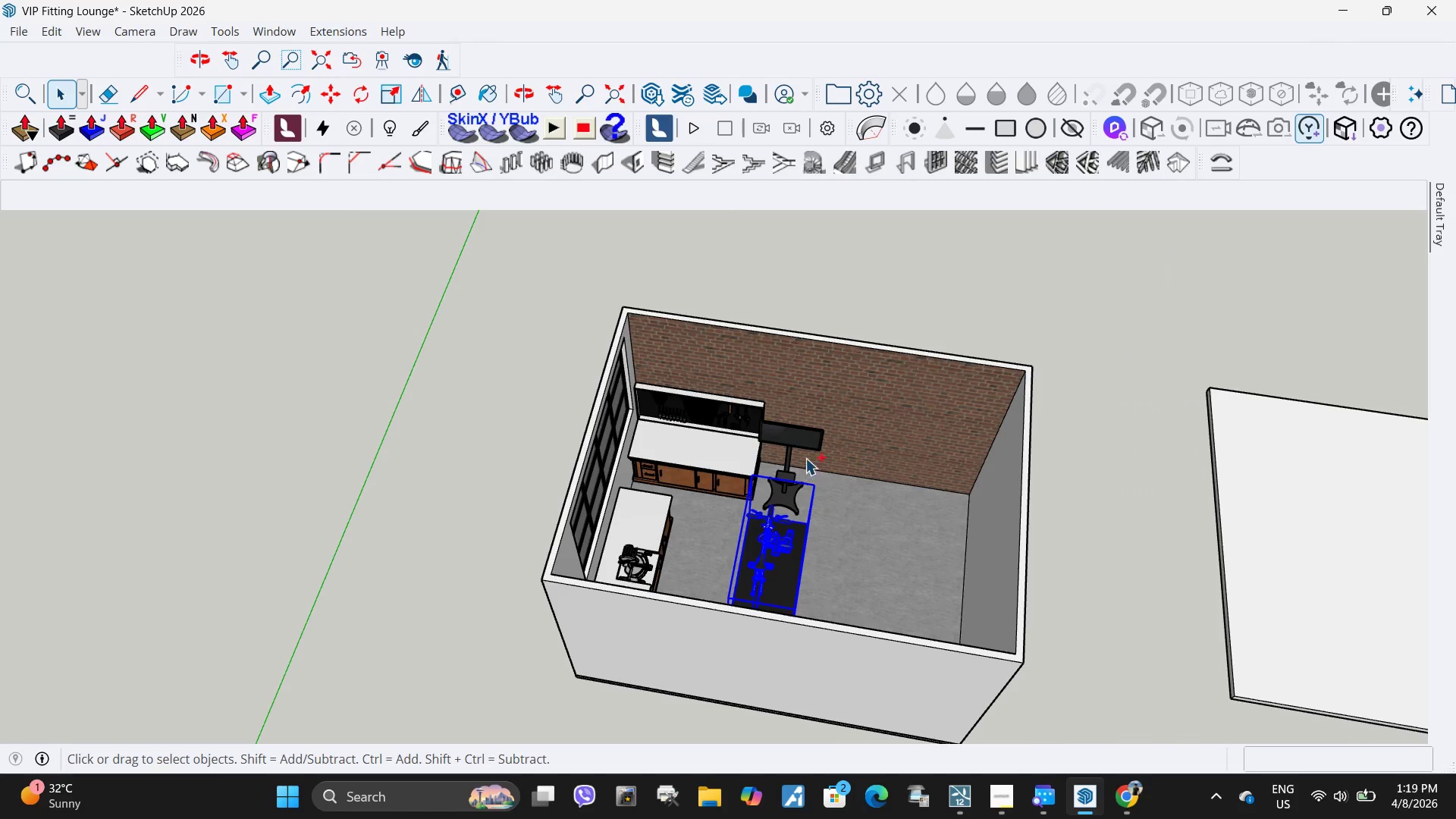 
hold_key(key=ControlLeft, duration=0.55)
left_click([801, 437])
 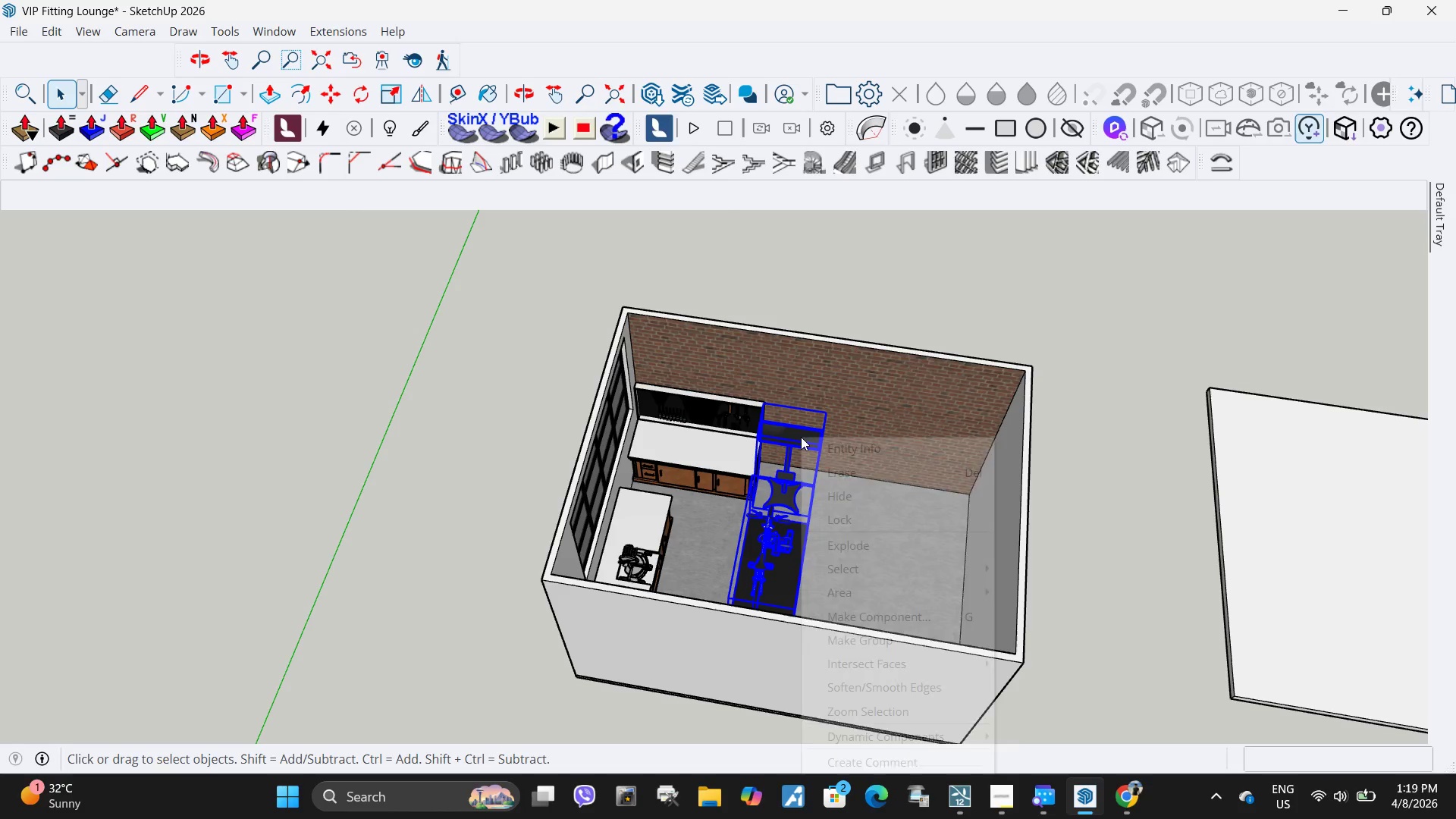 
right_click([801, 437])
 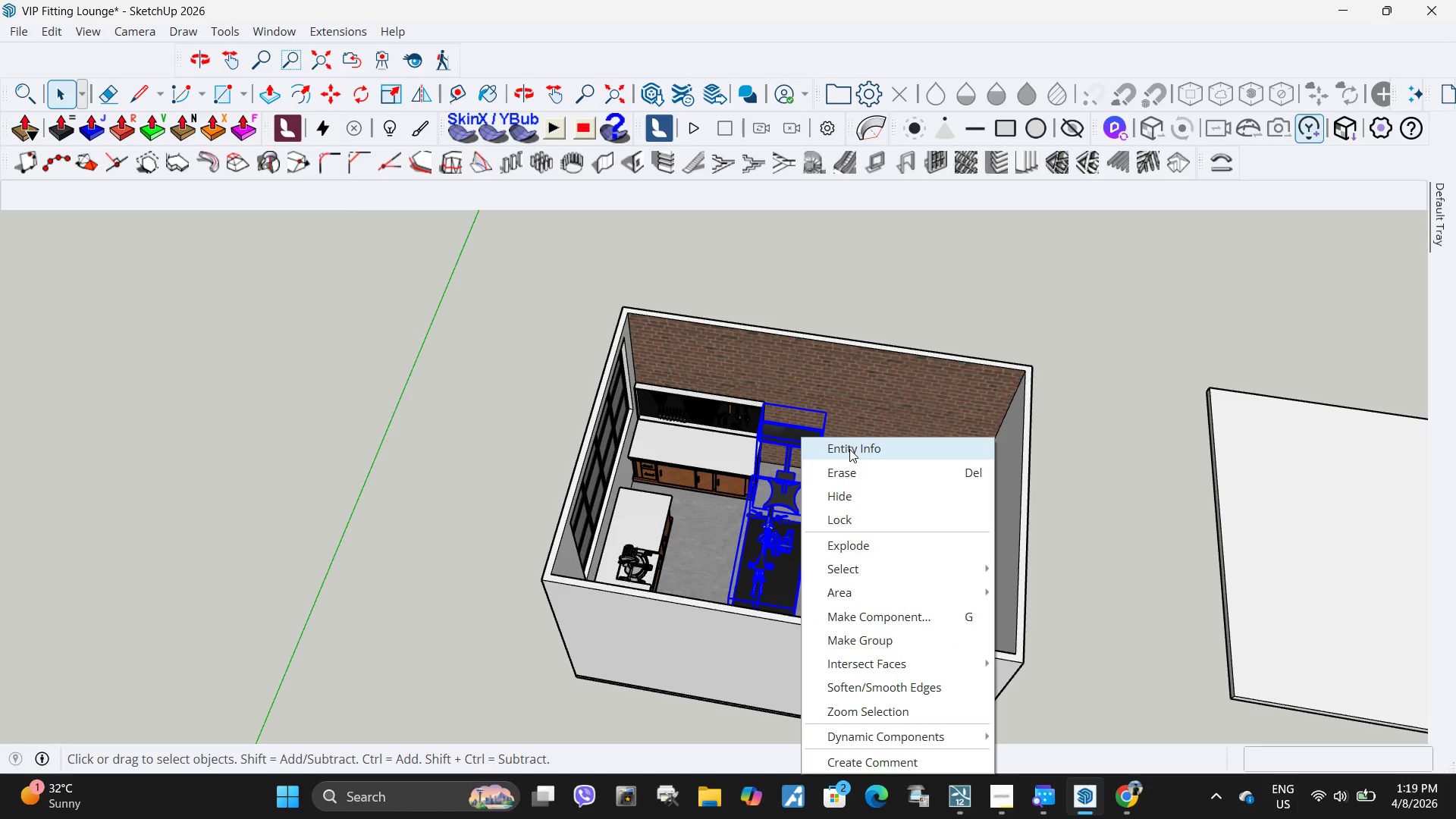 
left_click([849, 449])
 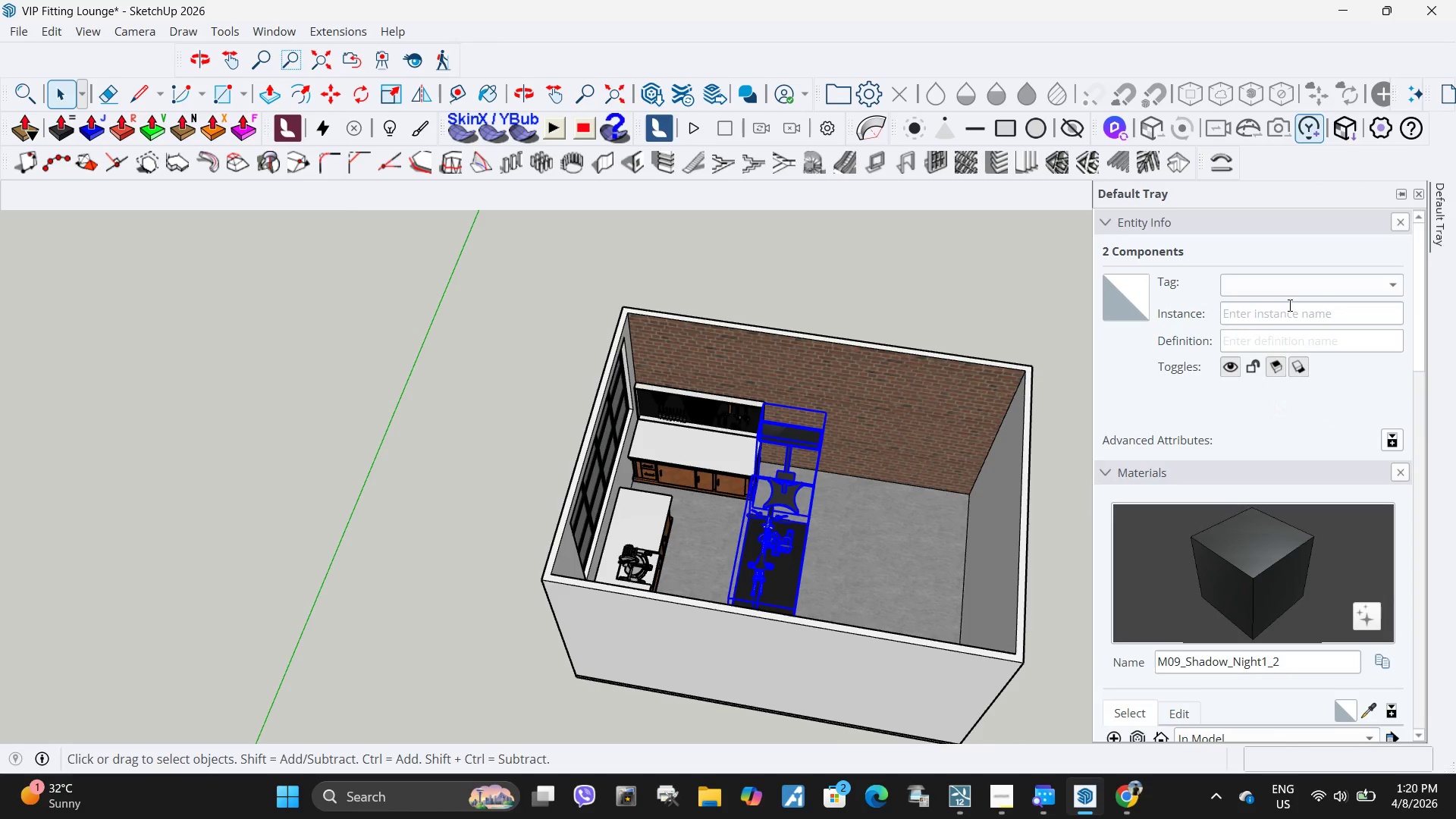 
left_click([1299, 282])
 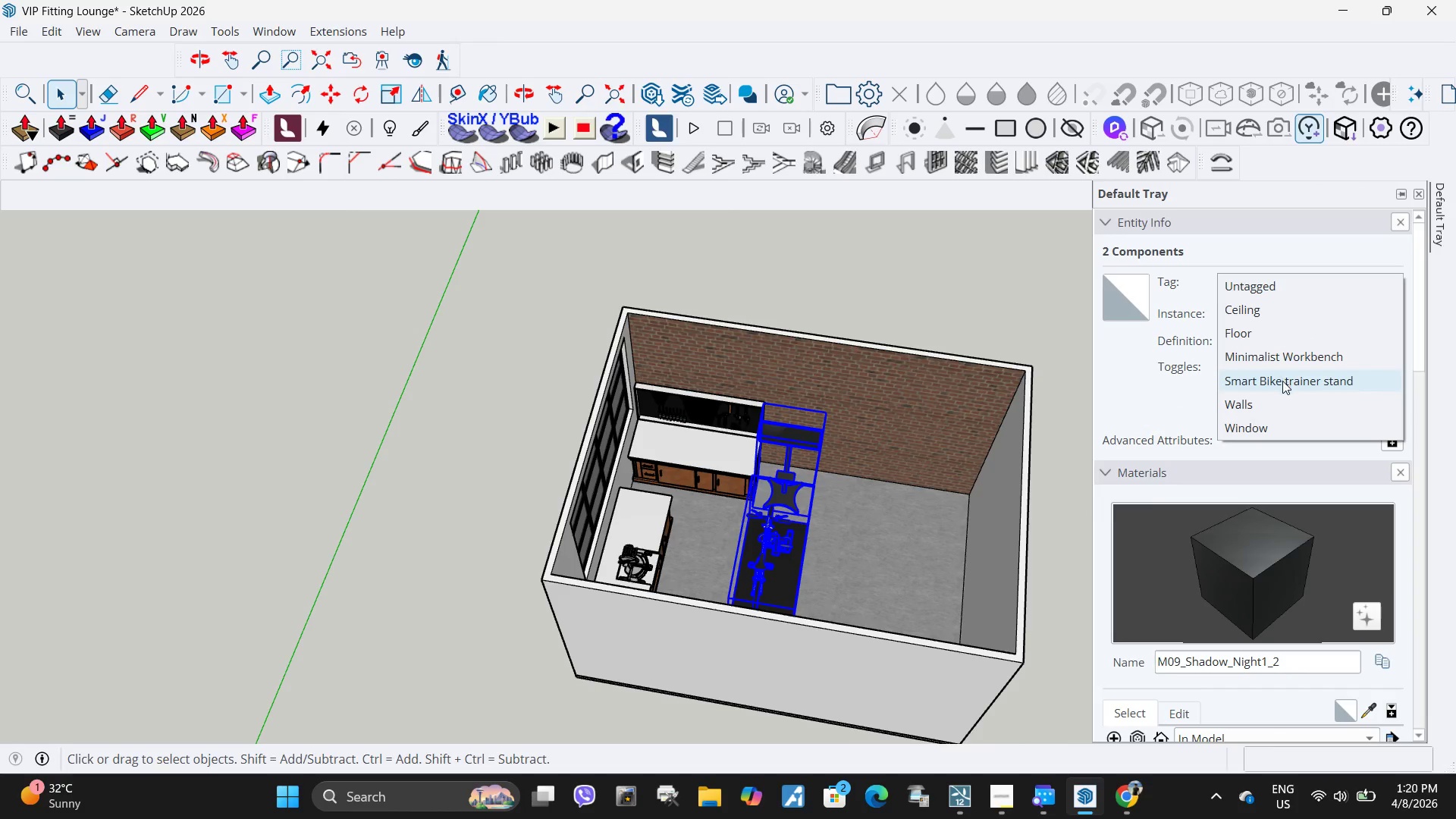 
left_click([1282, 381])
 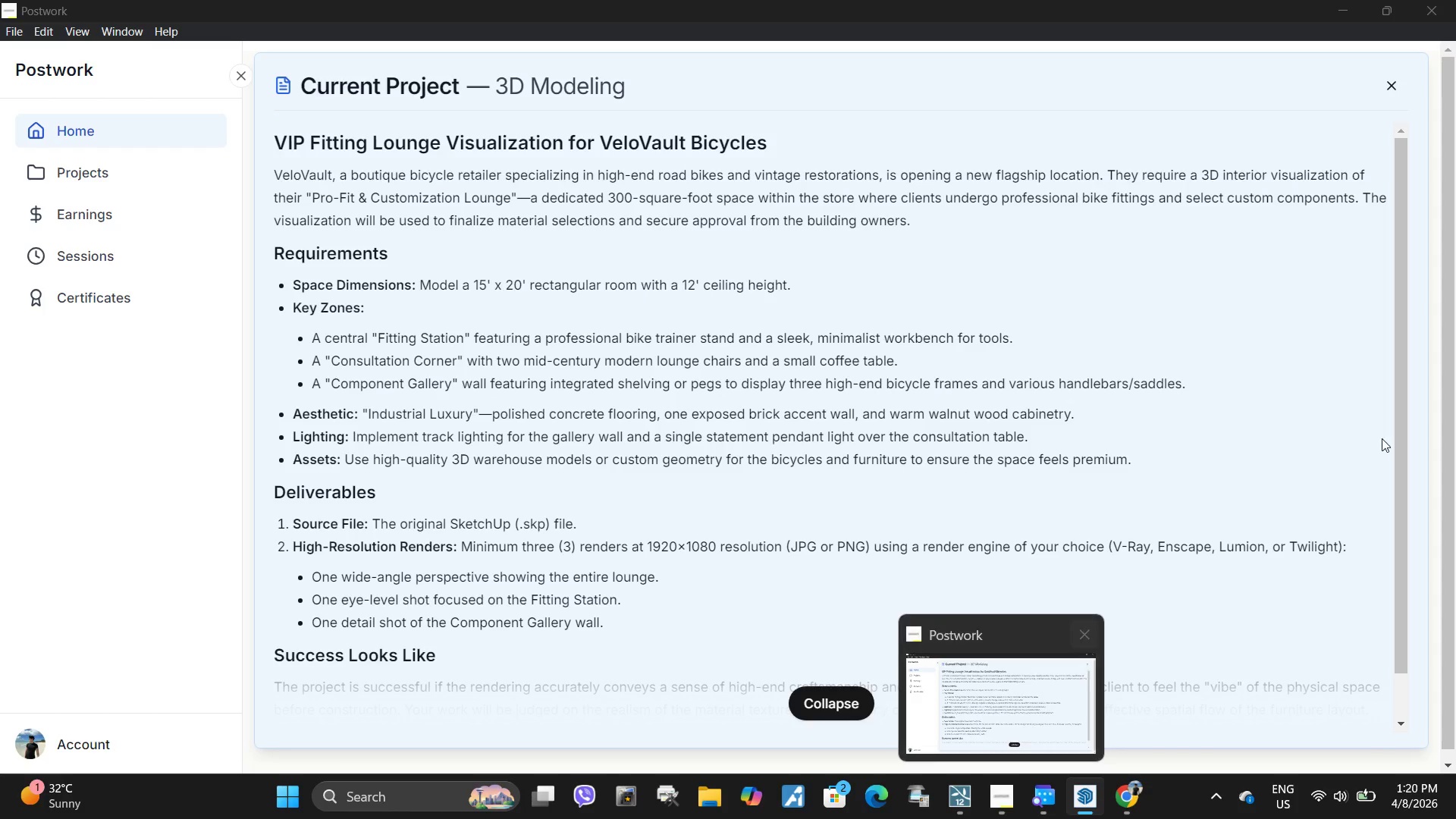 
scroll: coordinate [1178, 469], scroll_direction: down, amount: 30.0
 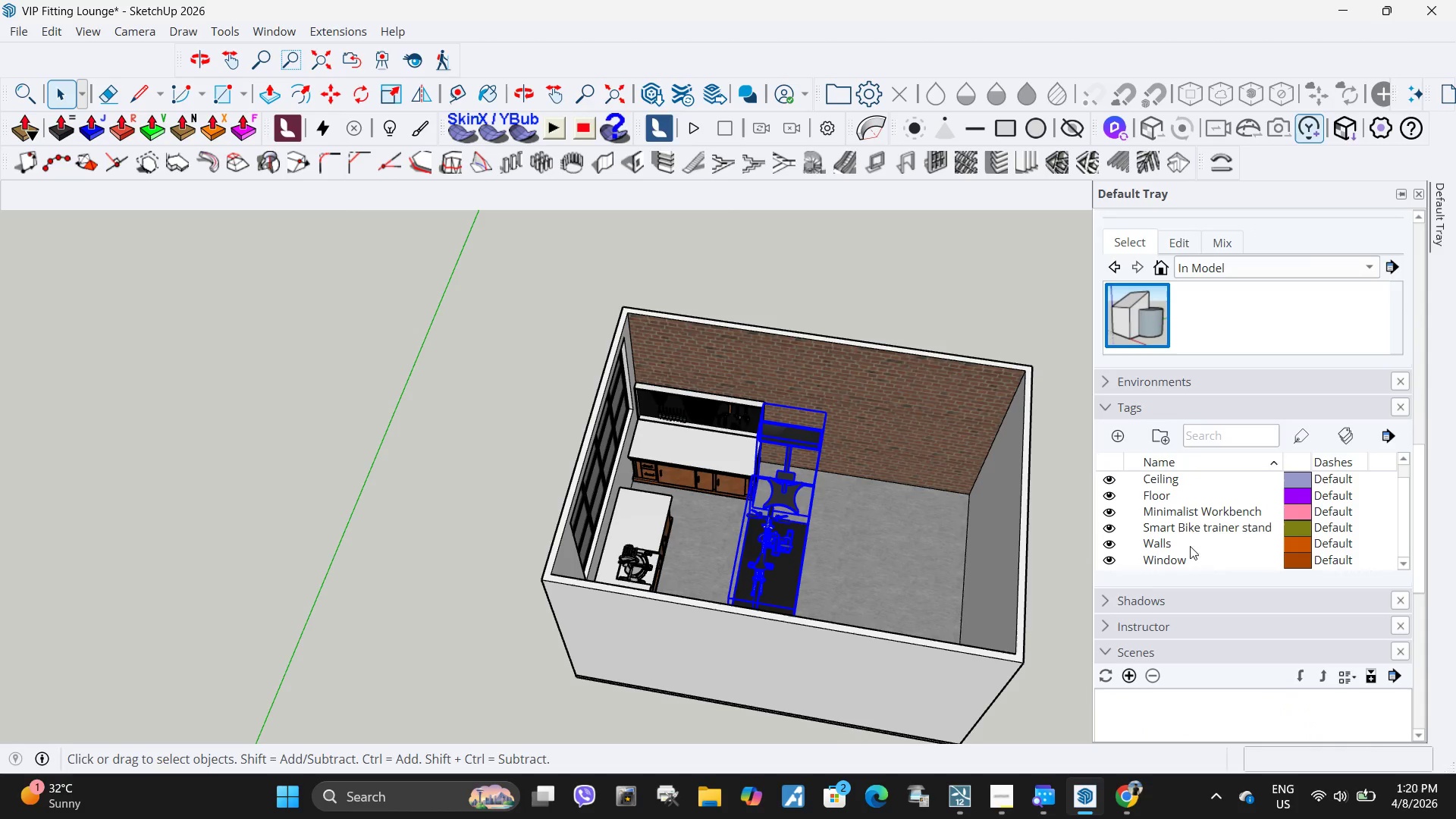 
left_click([1202, 526])
 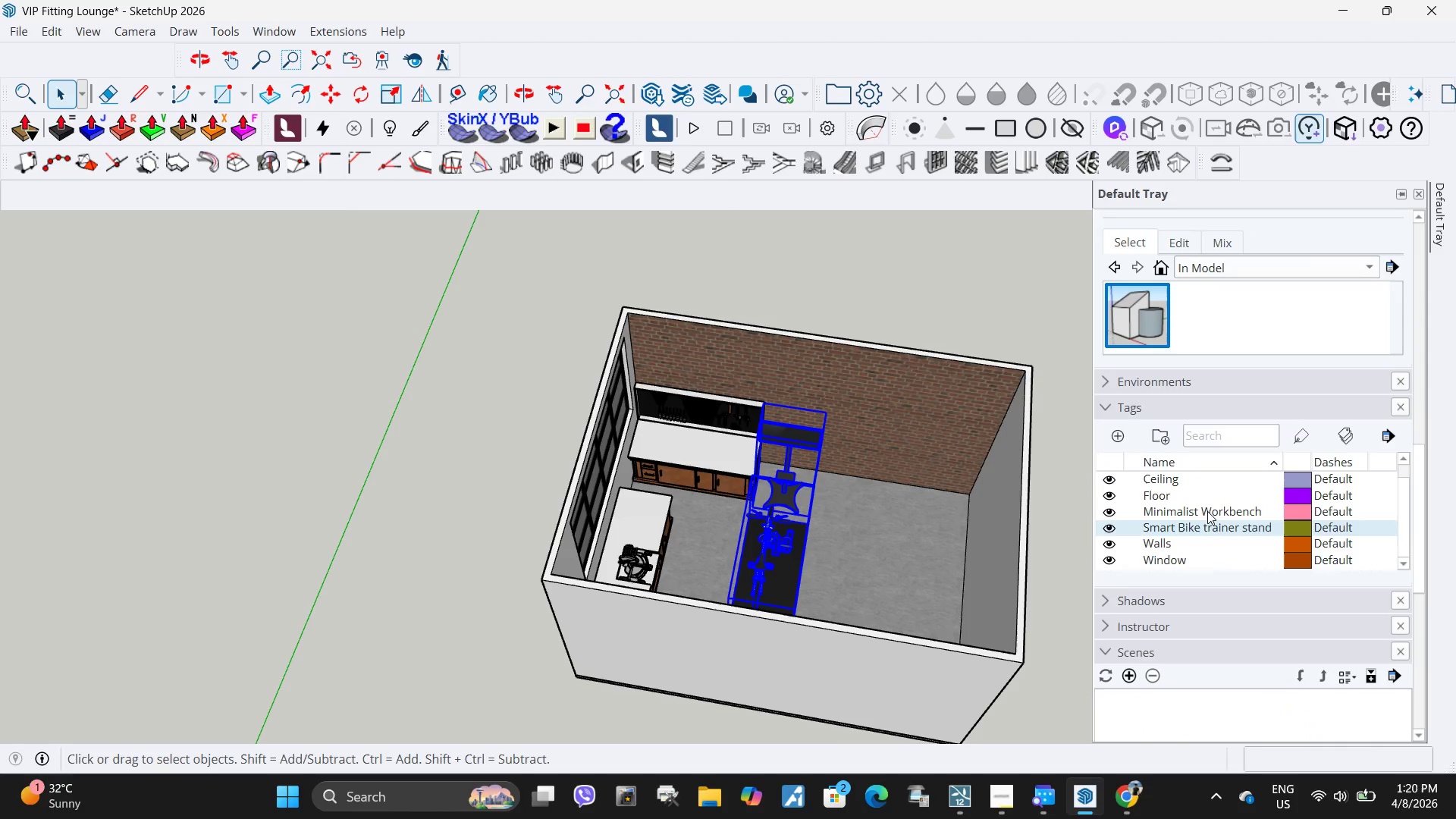 
hold_key(key=ControlLeft, duration=0.64)
left_click([1207, 513])
 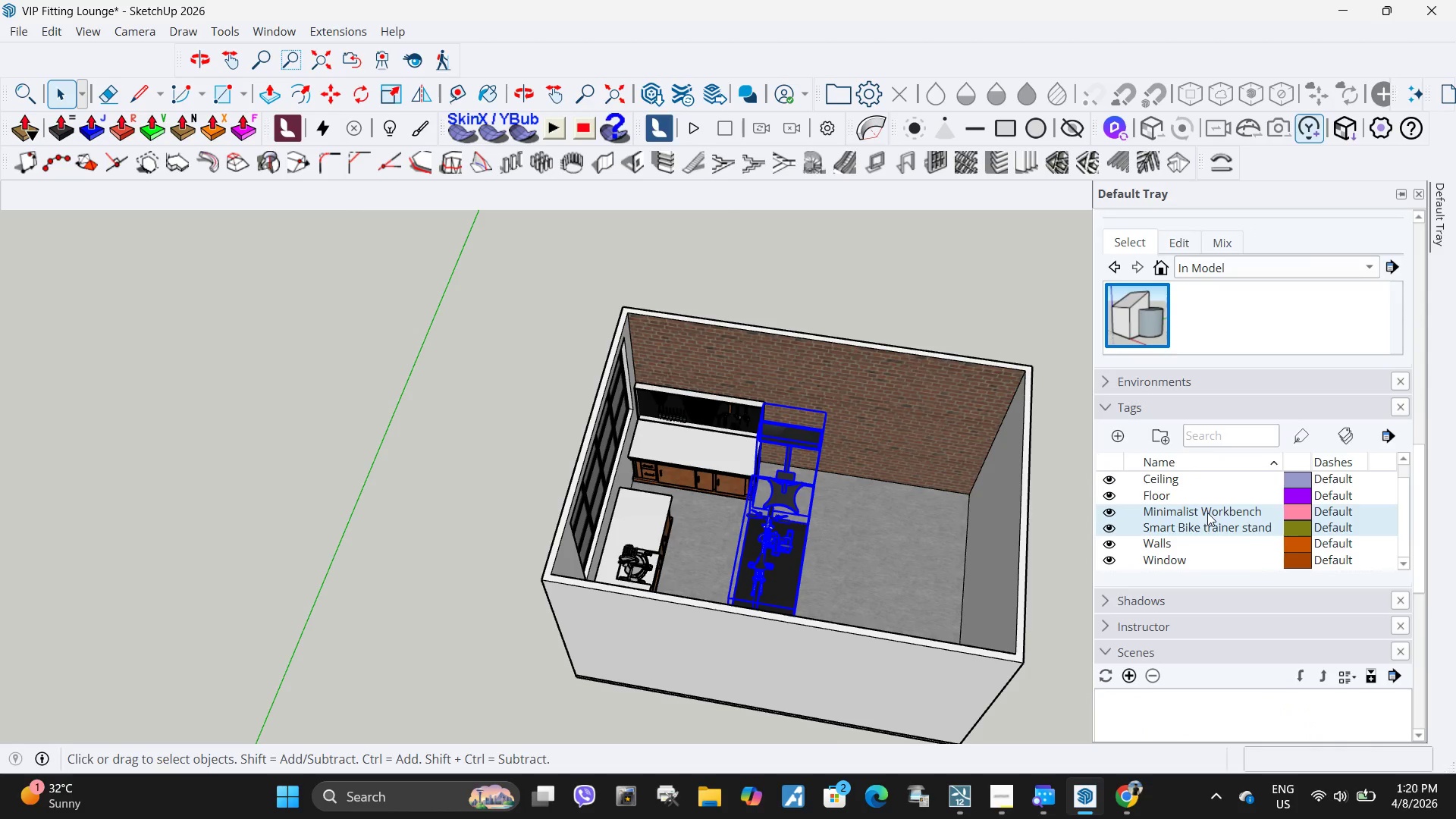 
right_click([1207, 513])
 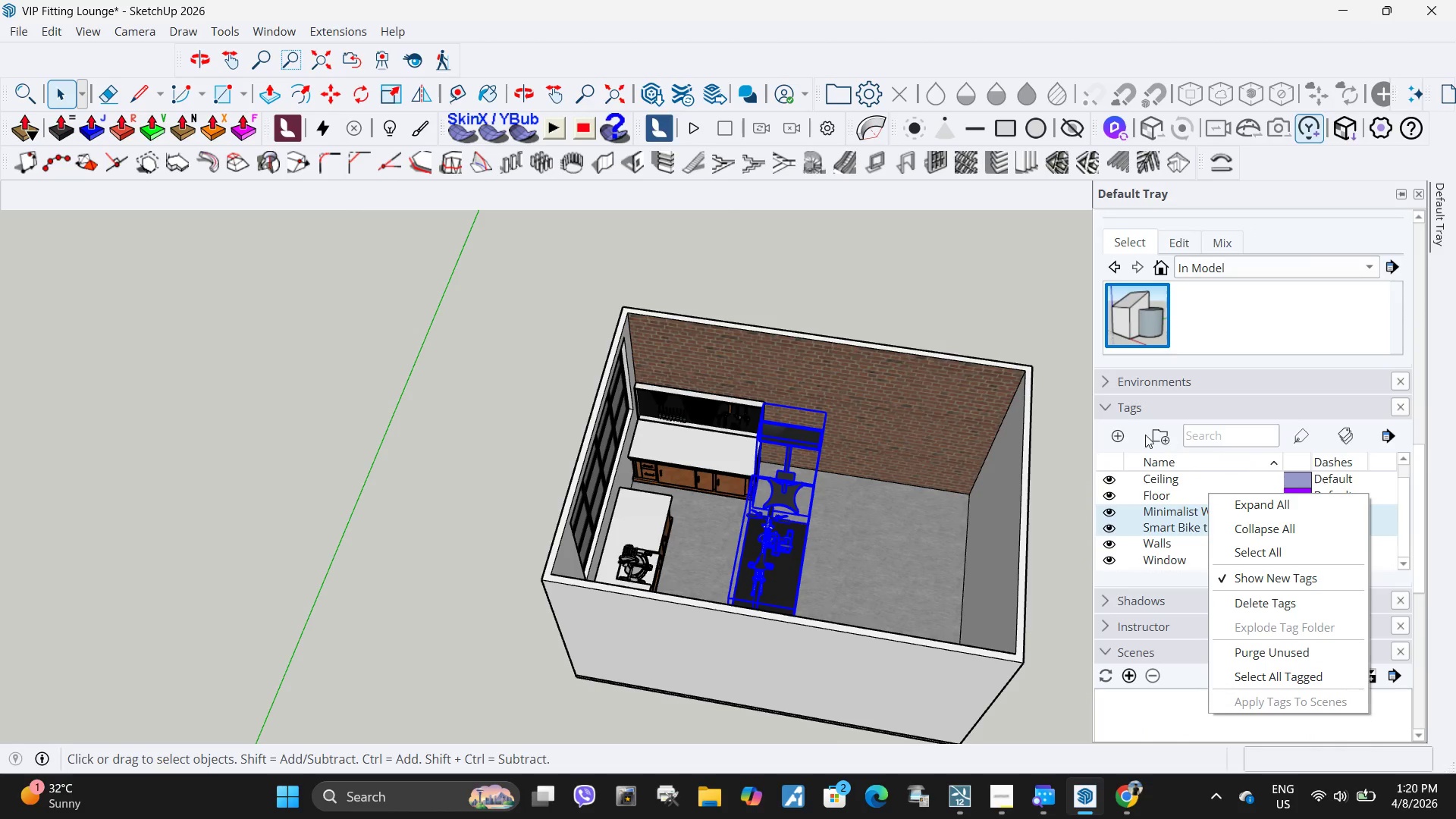 
left_click([1163, 435])
 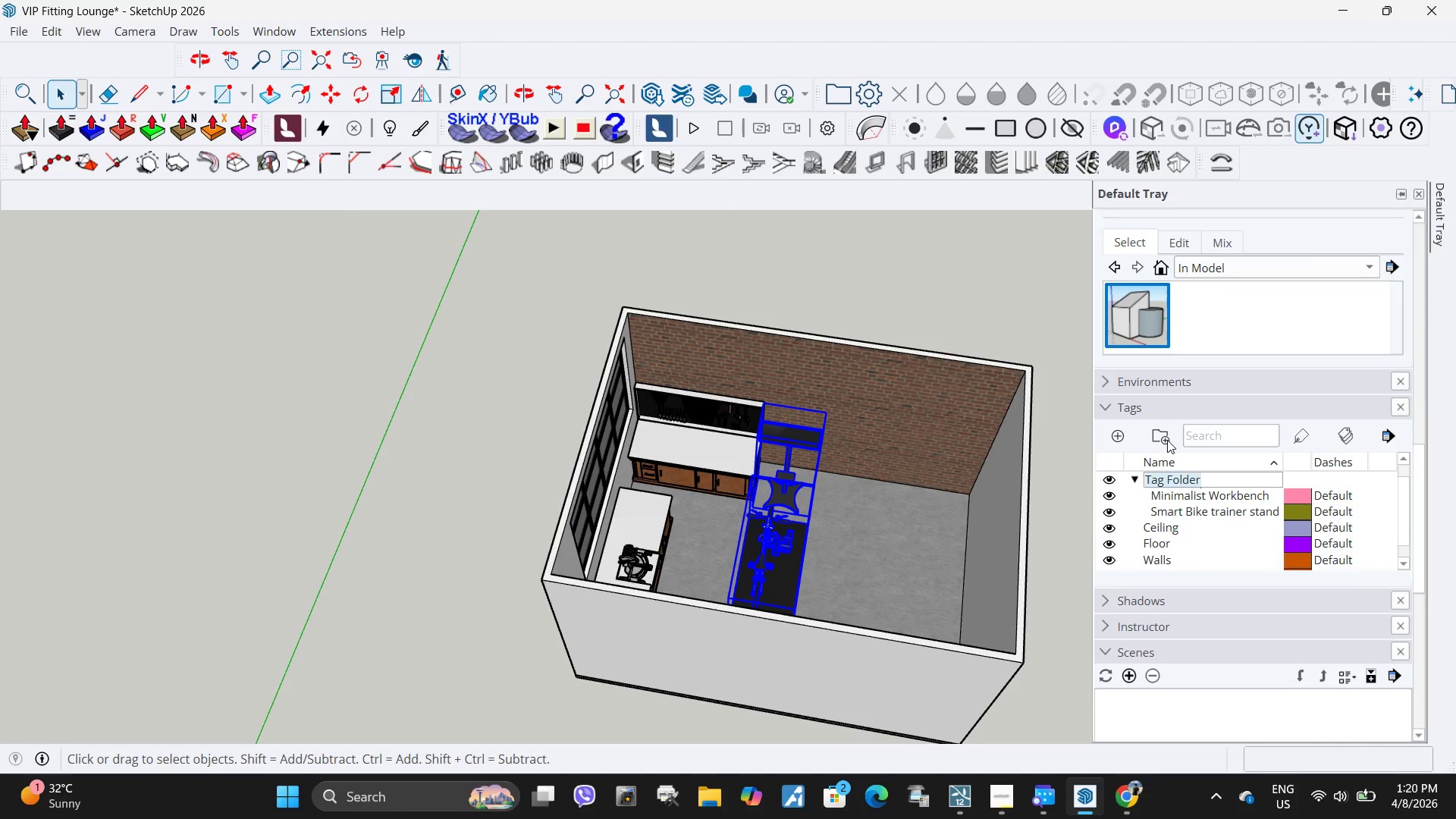 
type(Fitting Station)
 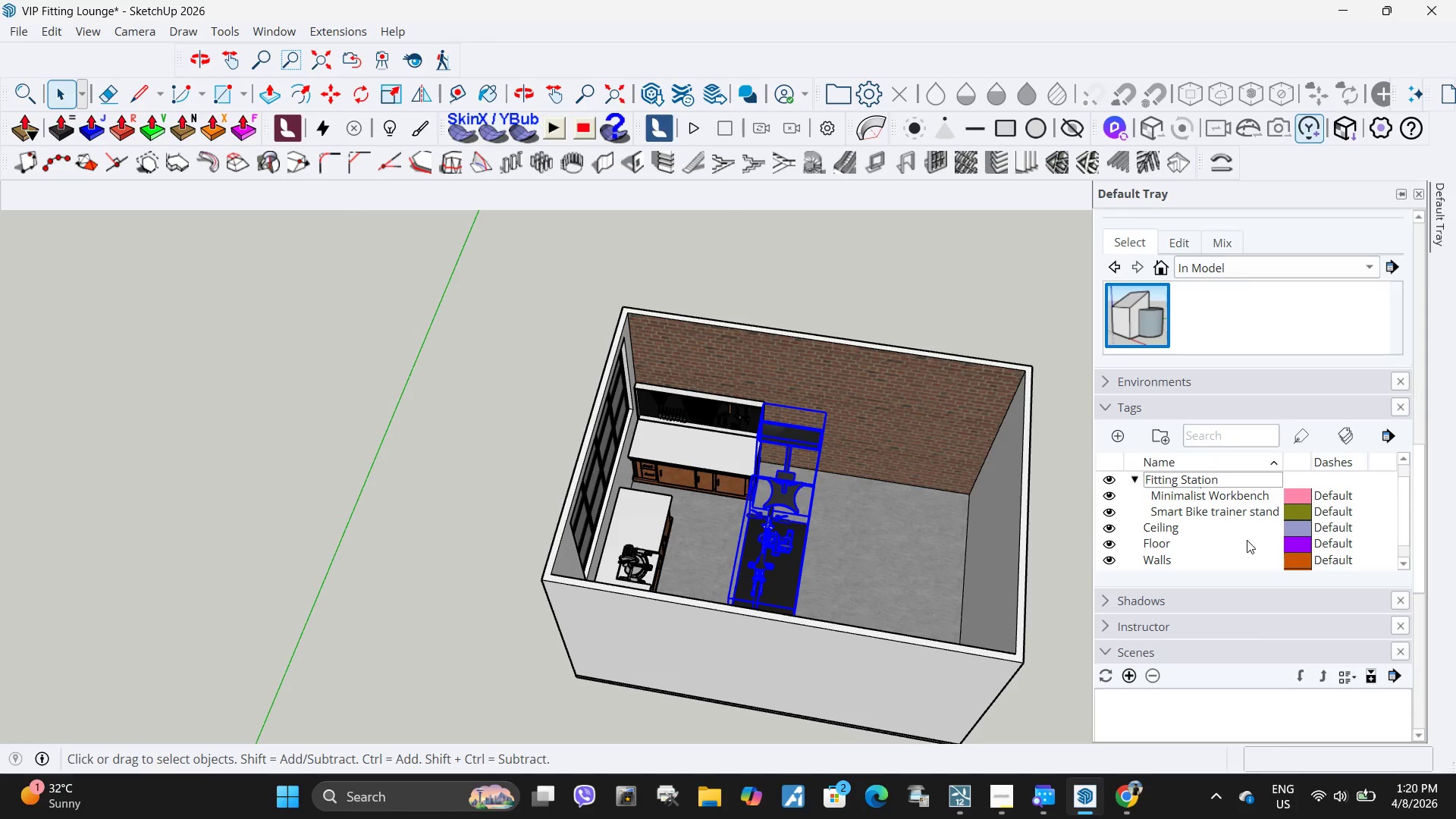 
left_click([1246, 541])
 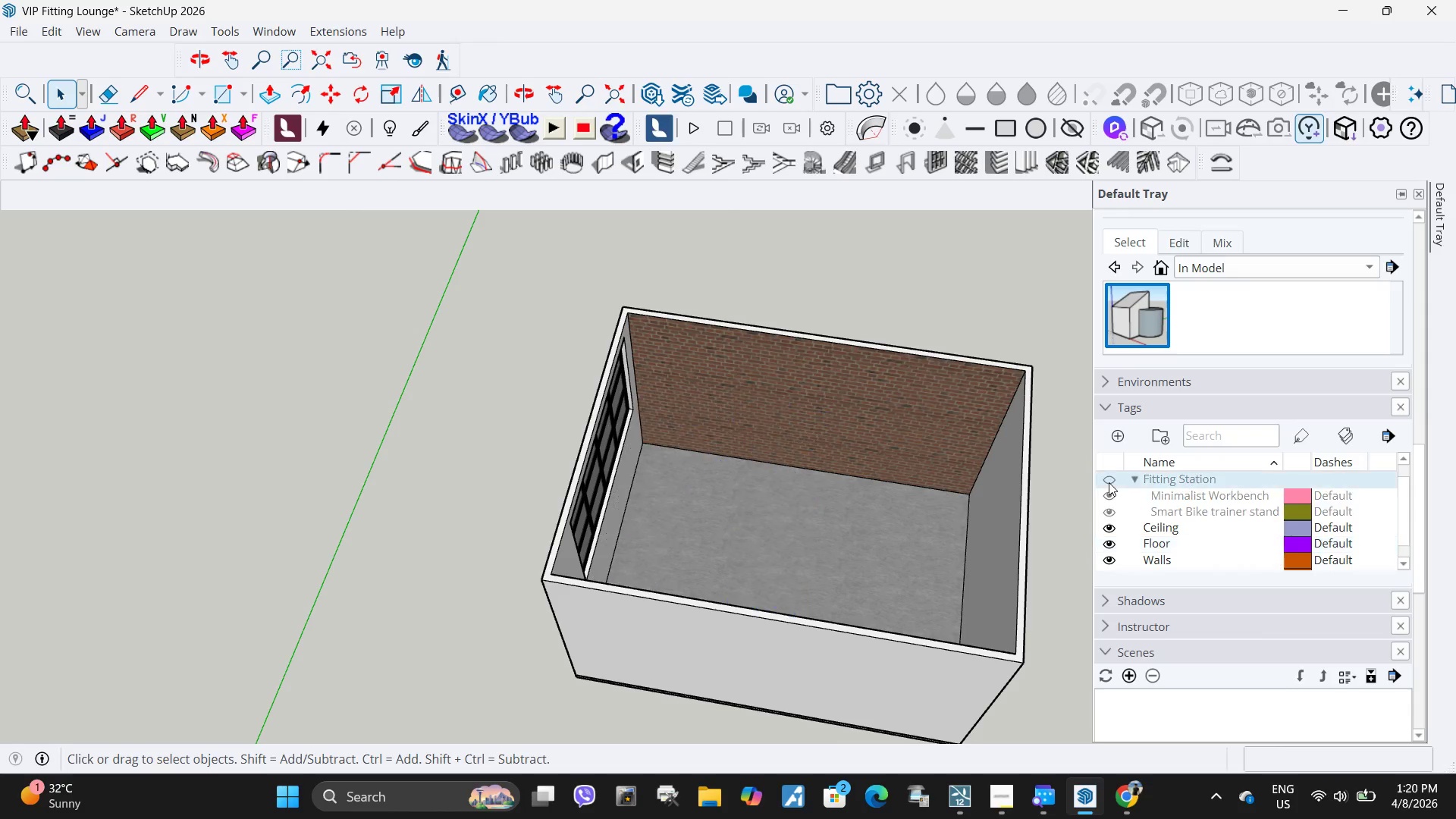 
double_click([1109, 482])
 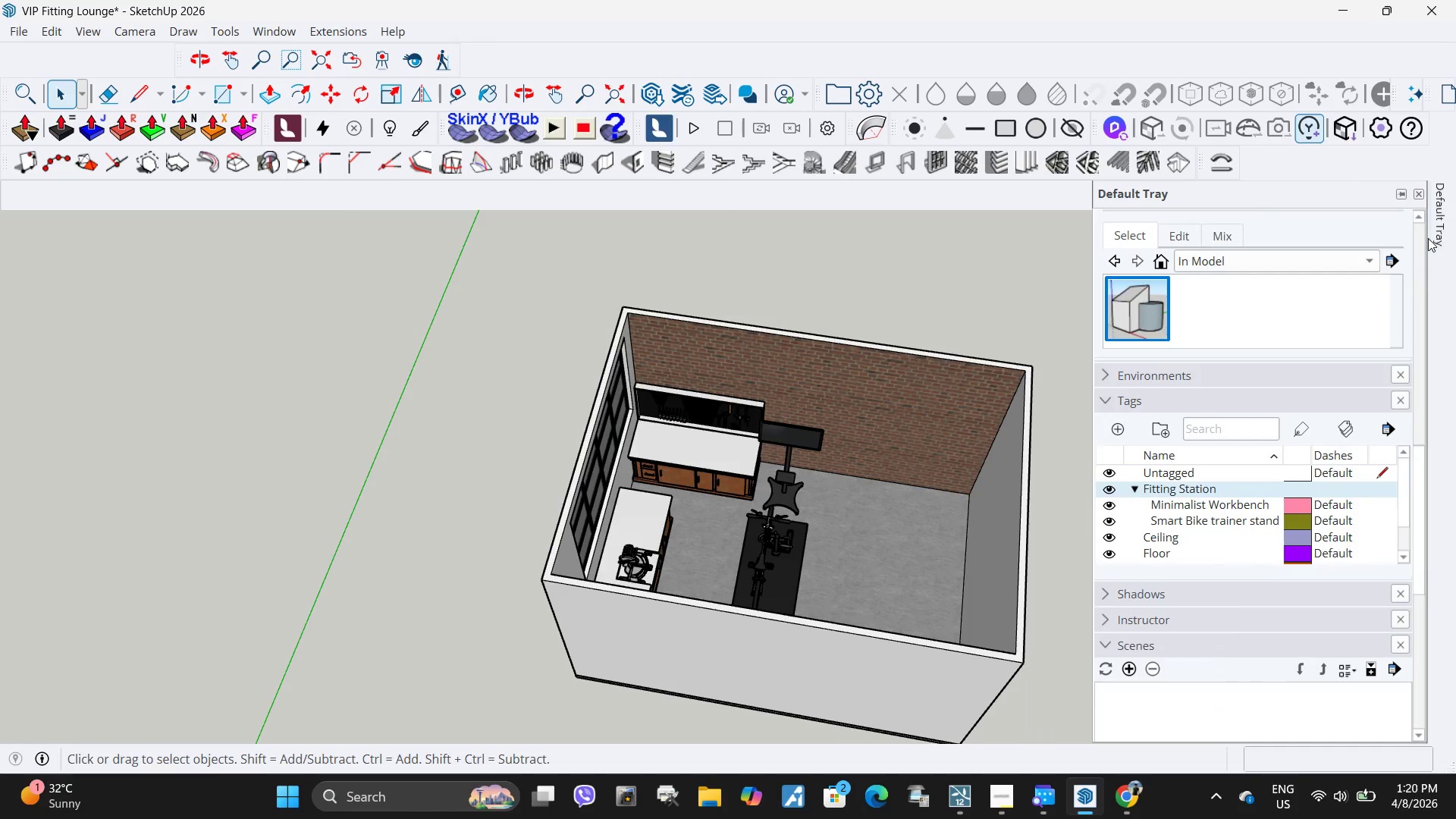 
wait(6.75)
 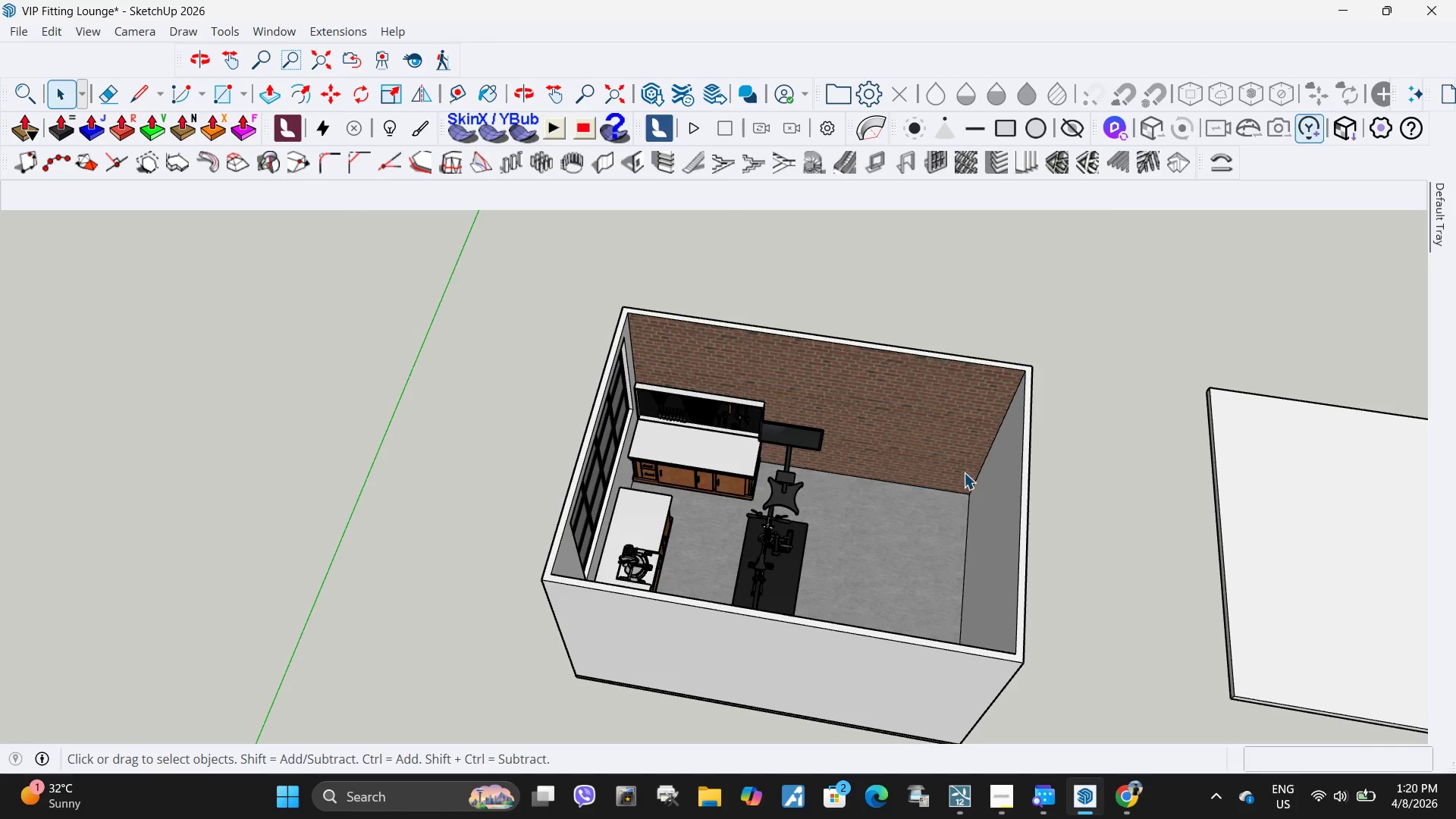 
left_click([1125, 805])
 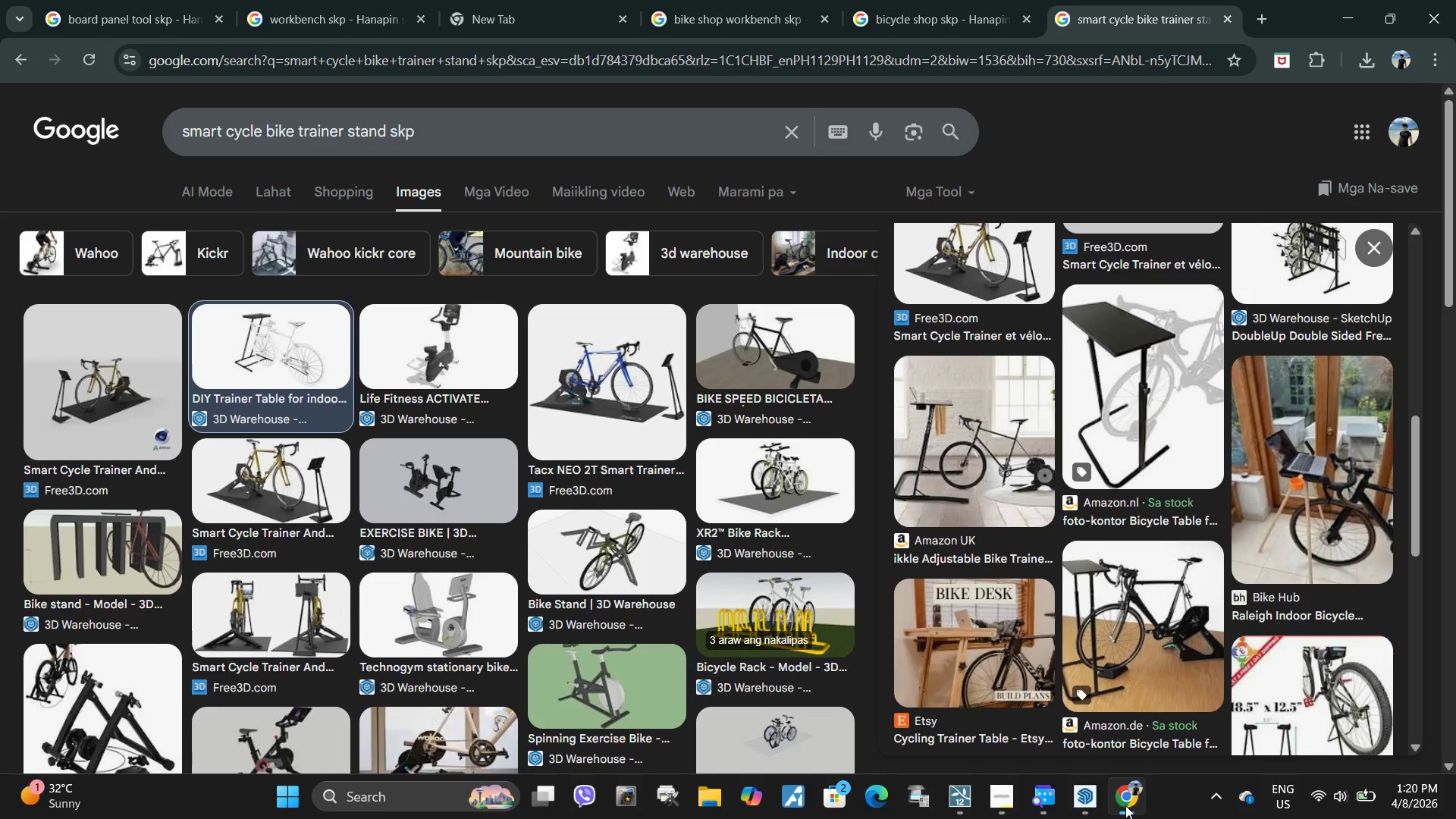 
left_click([1125, 805])
 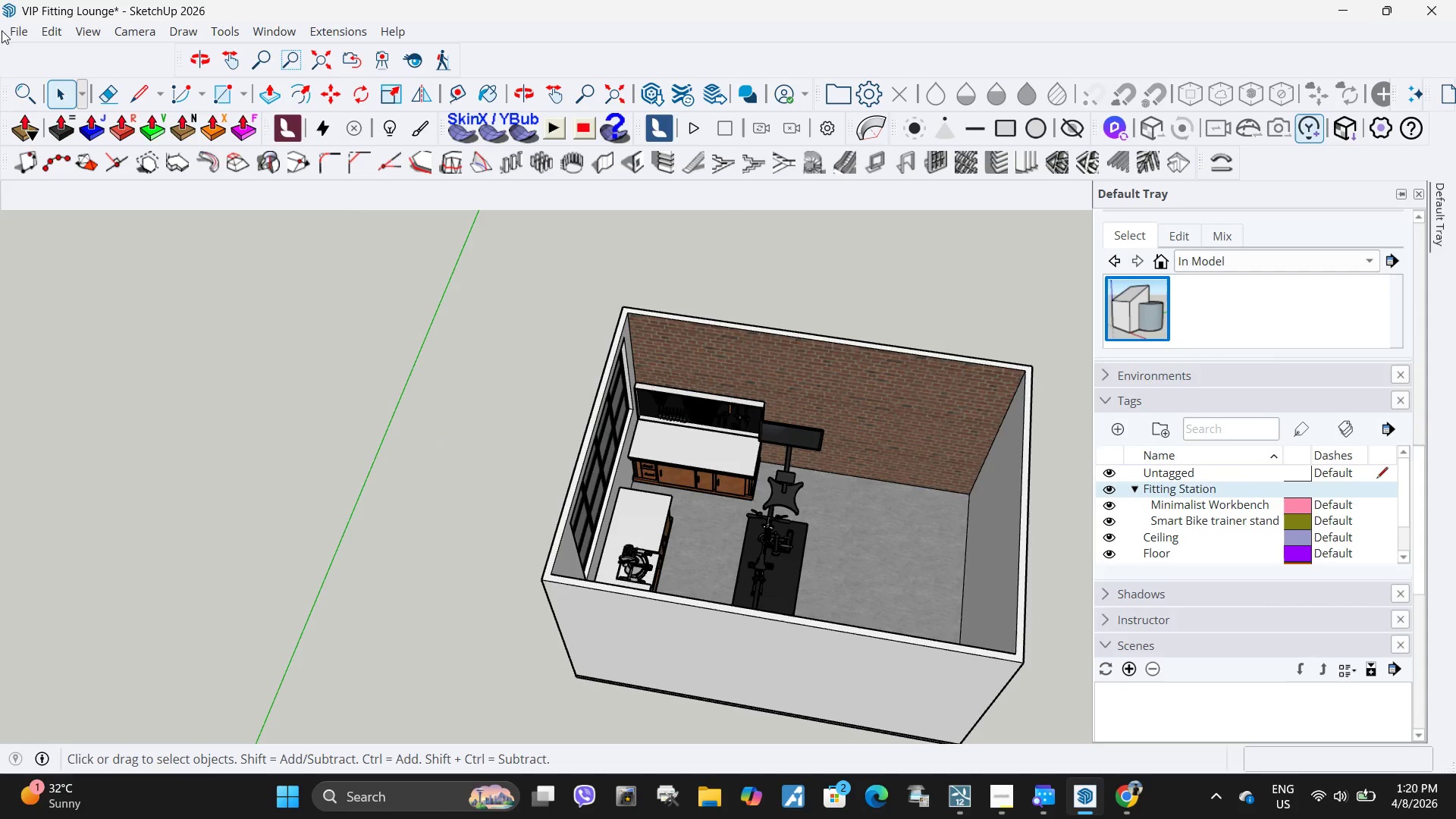 
left_click([6, 31])
 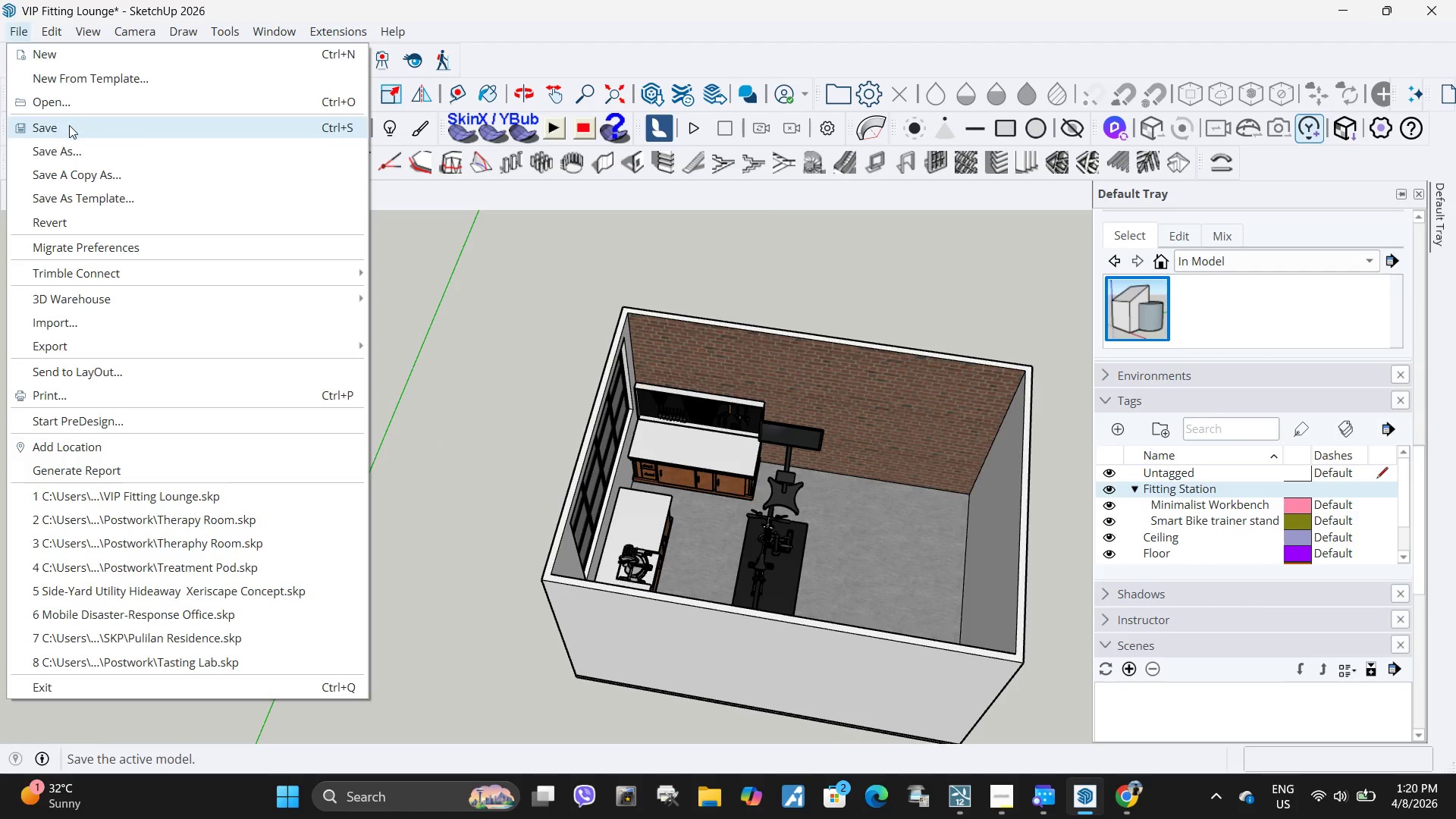 
left_click([69, 125])
 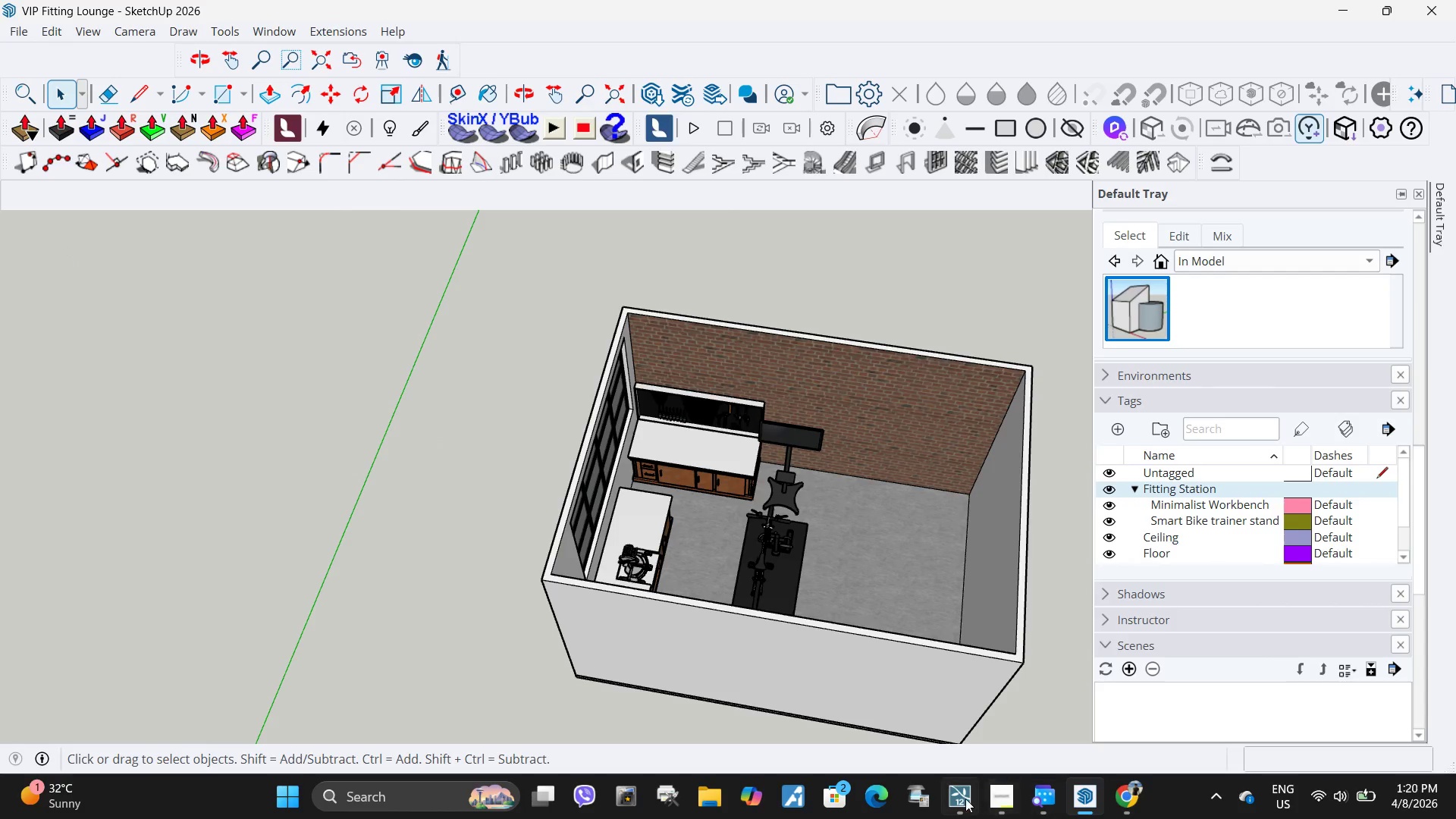 
double_click([965, 798])
 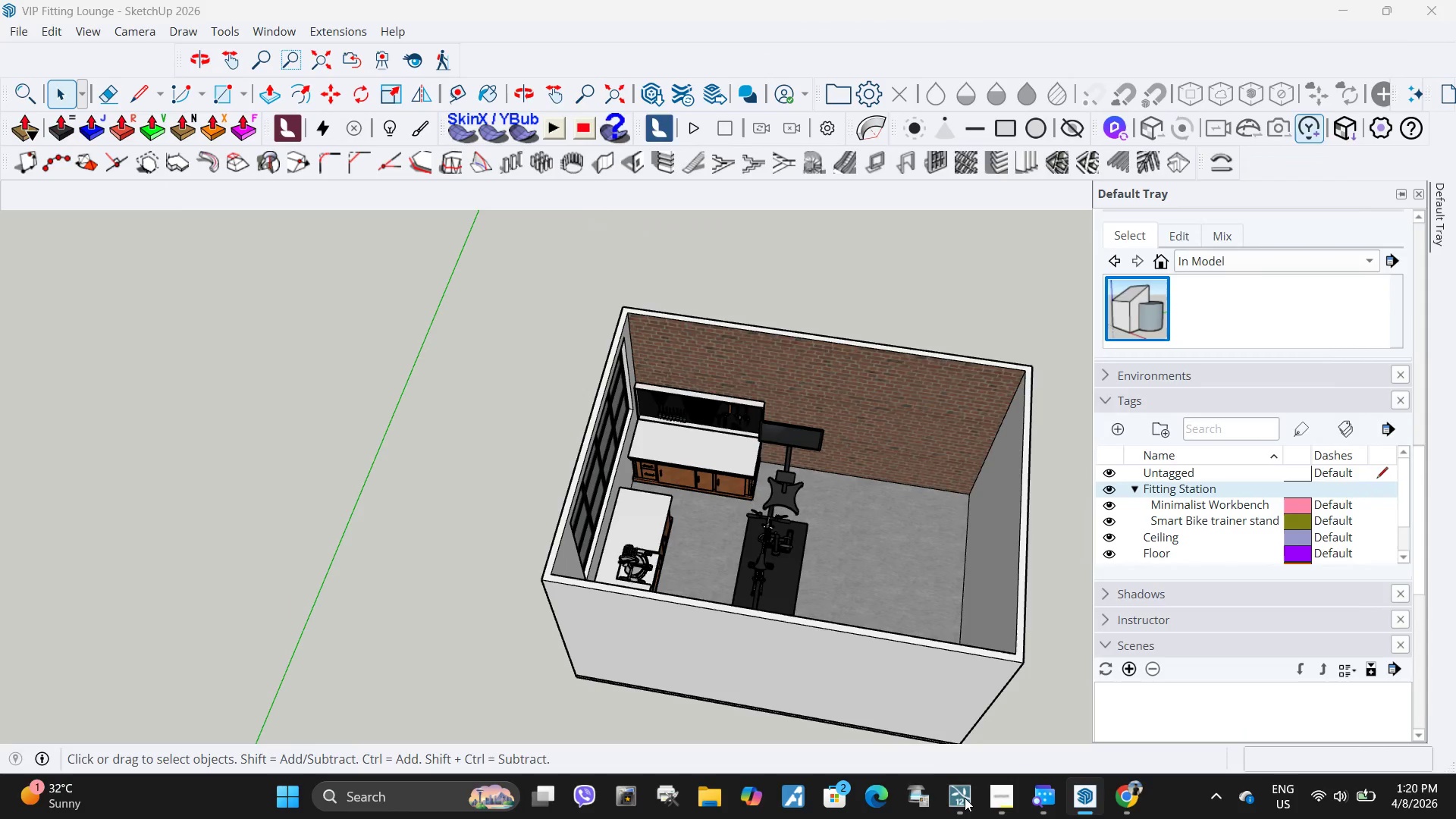 
left_click([965, 798])
 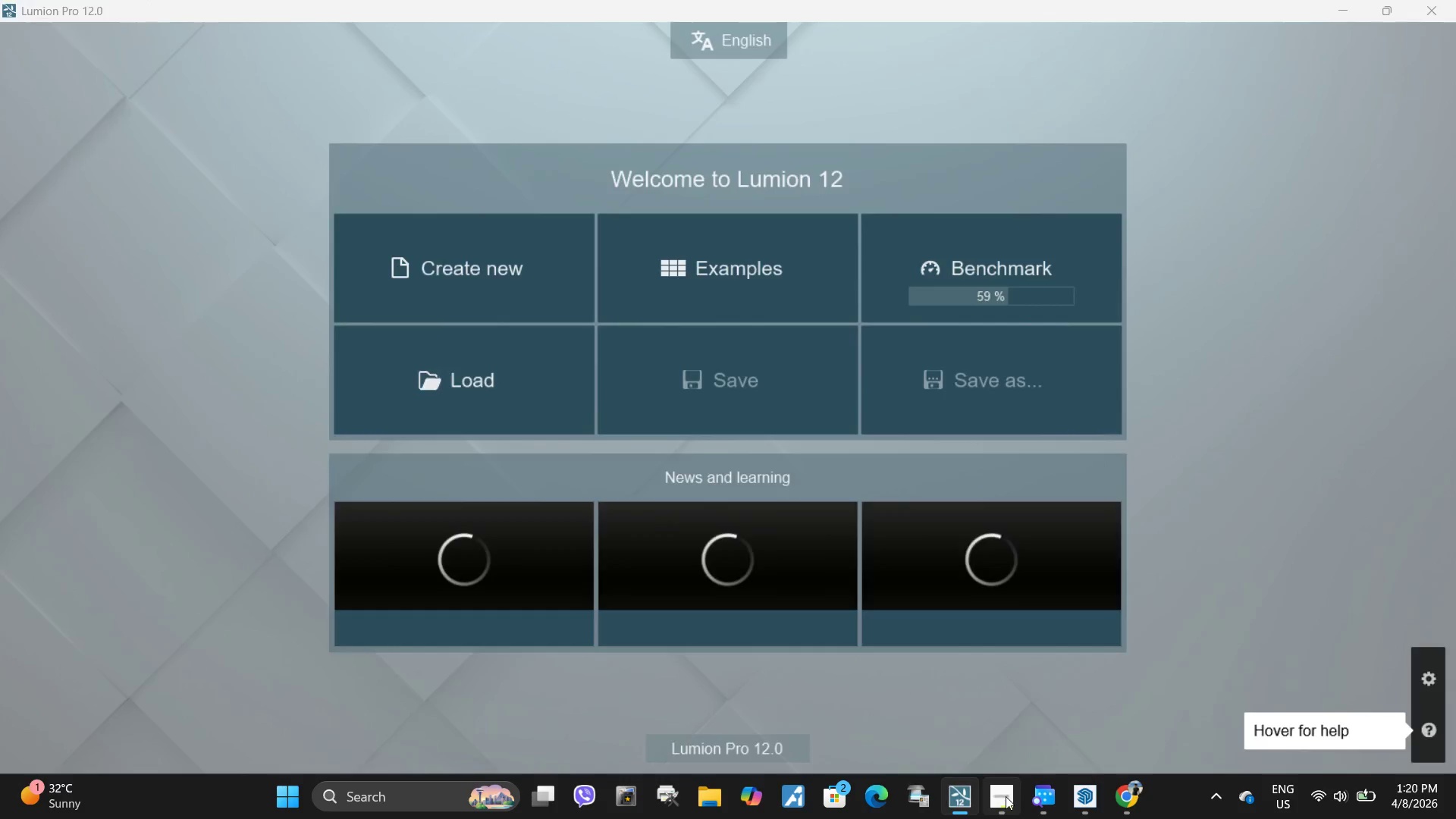 
left_click([1006, 796])